 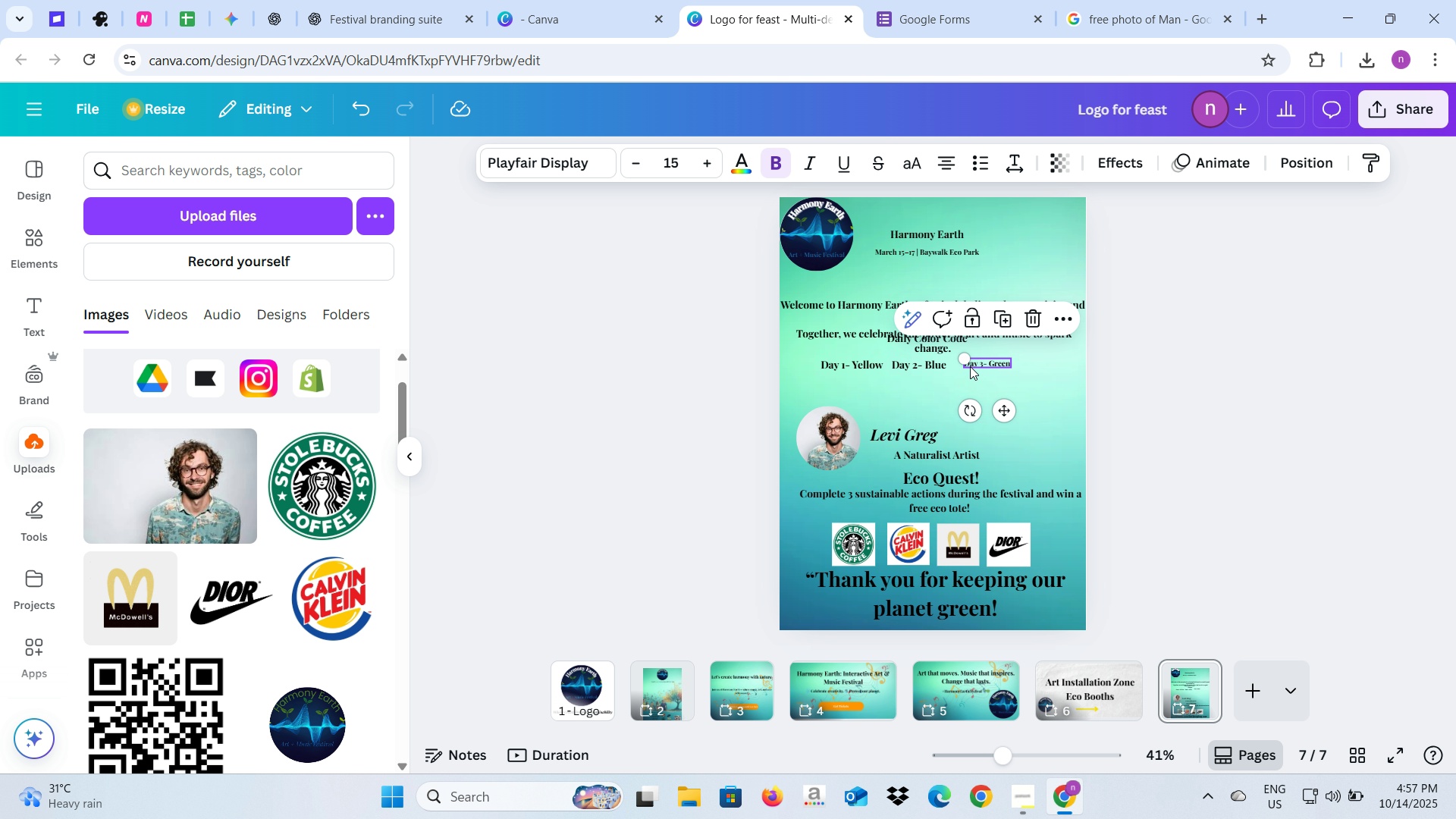 
left_click([676, 177])
 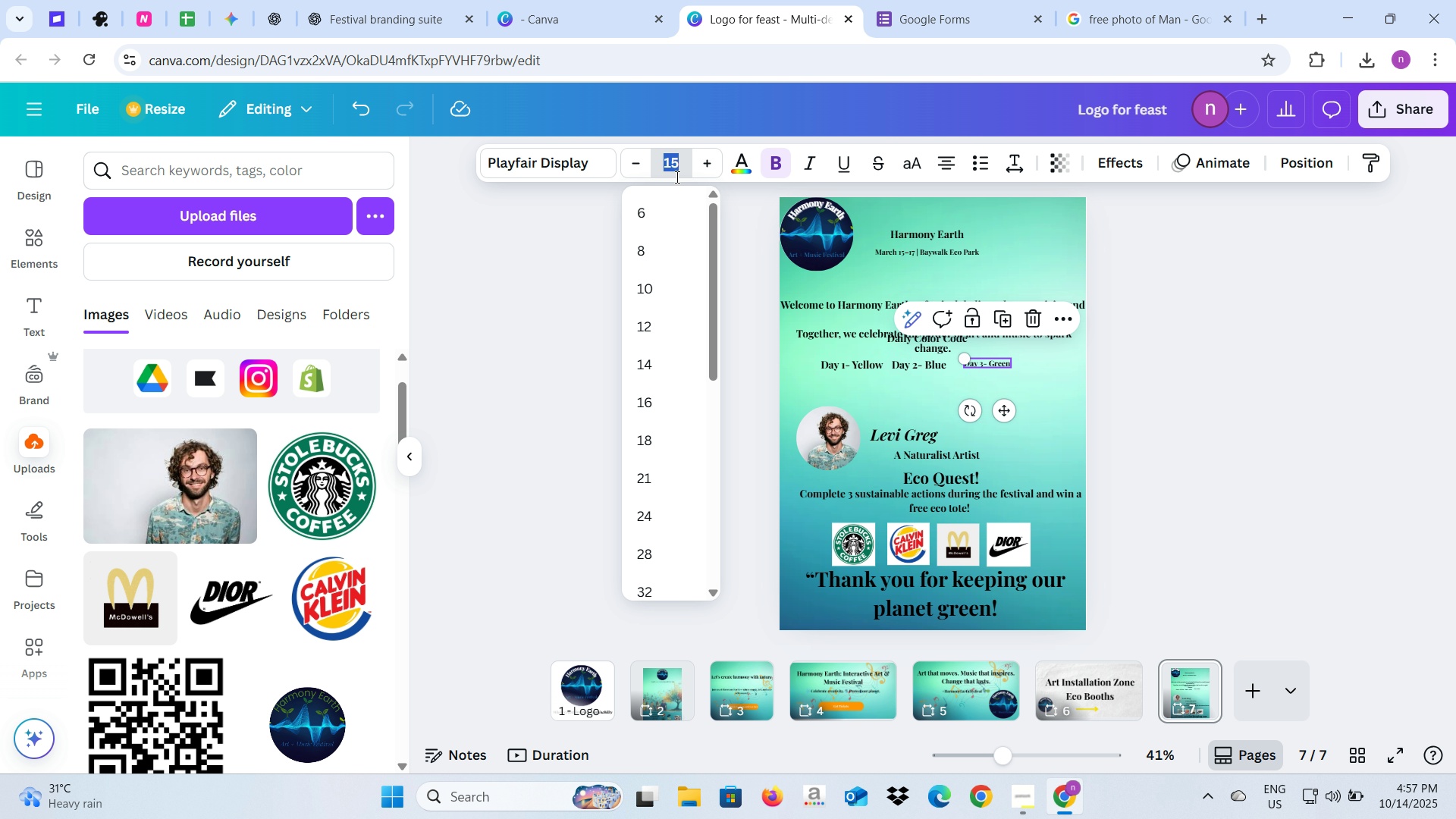 
type(20)
 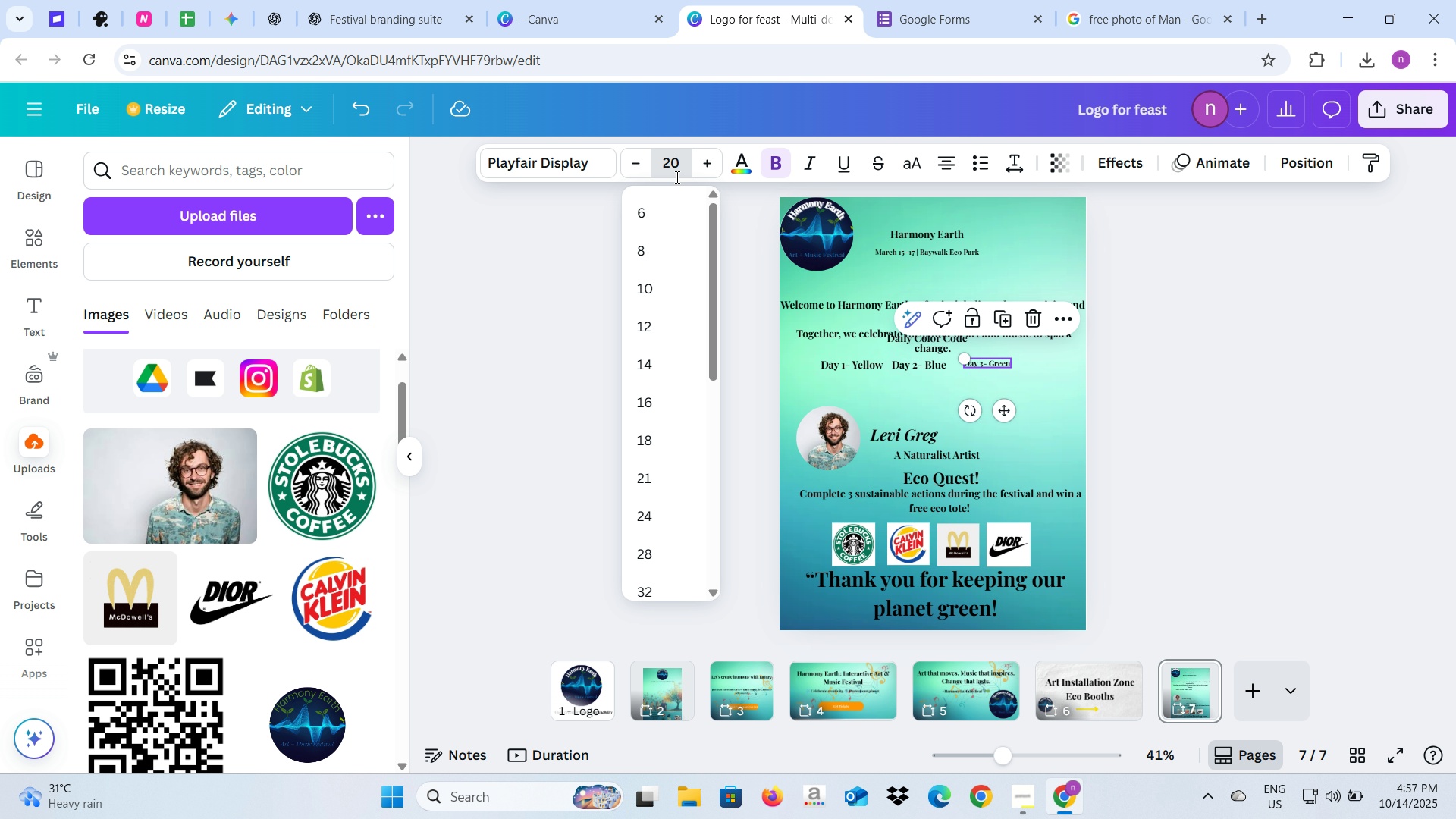 
key(Enter)
 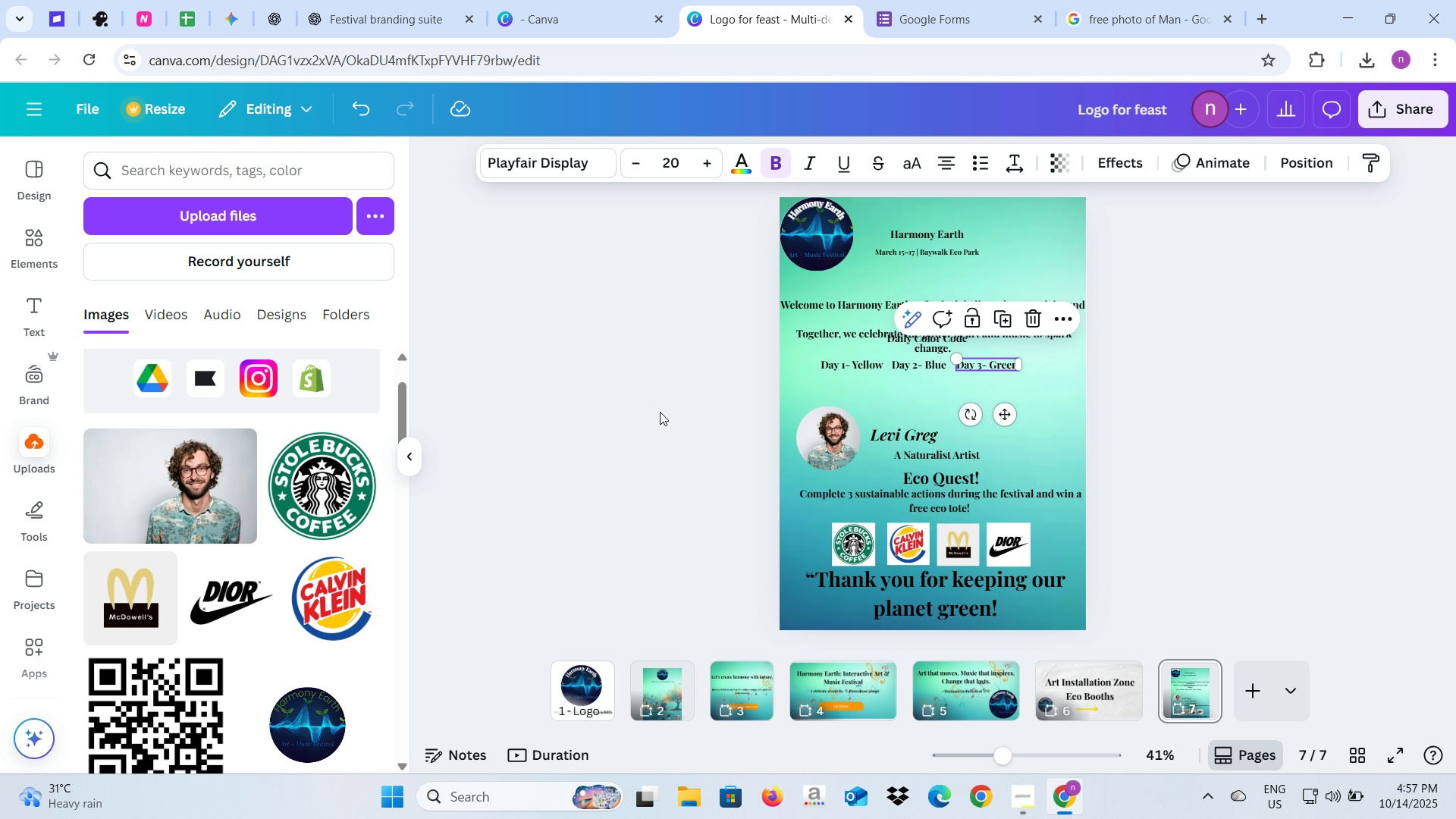 
left_click([660, 412])
 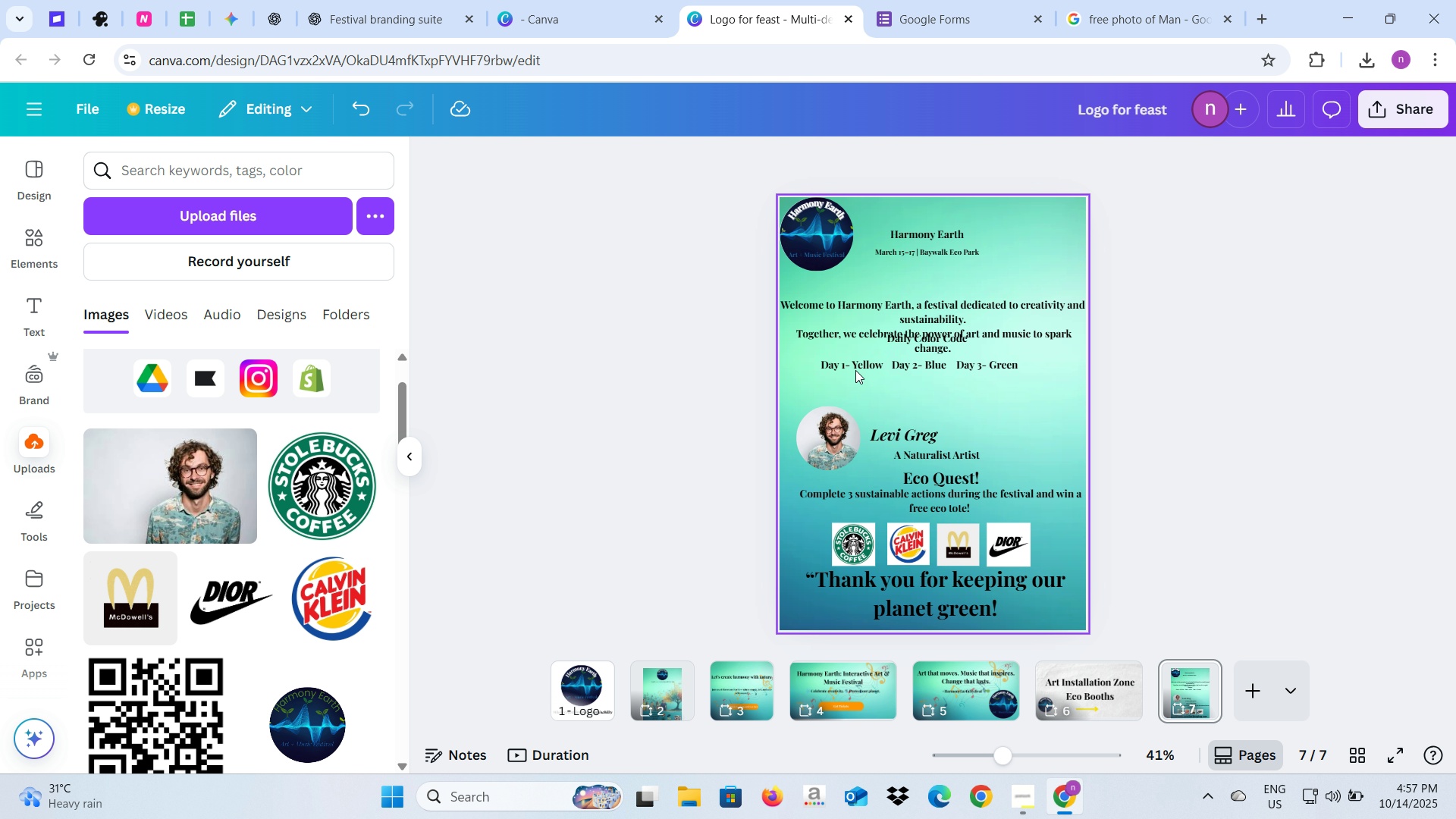 
left_click([855, 370])
 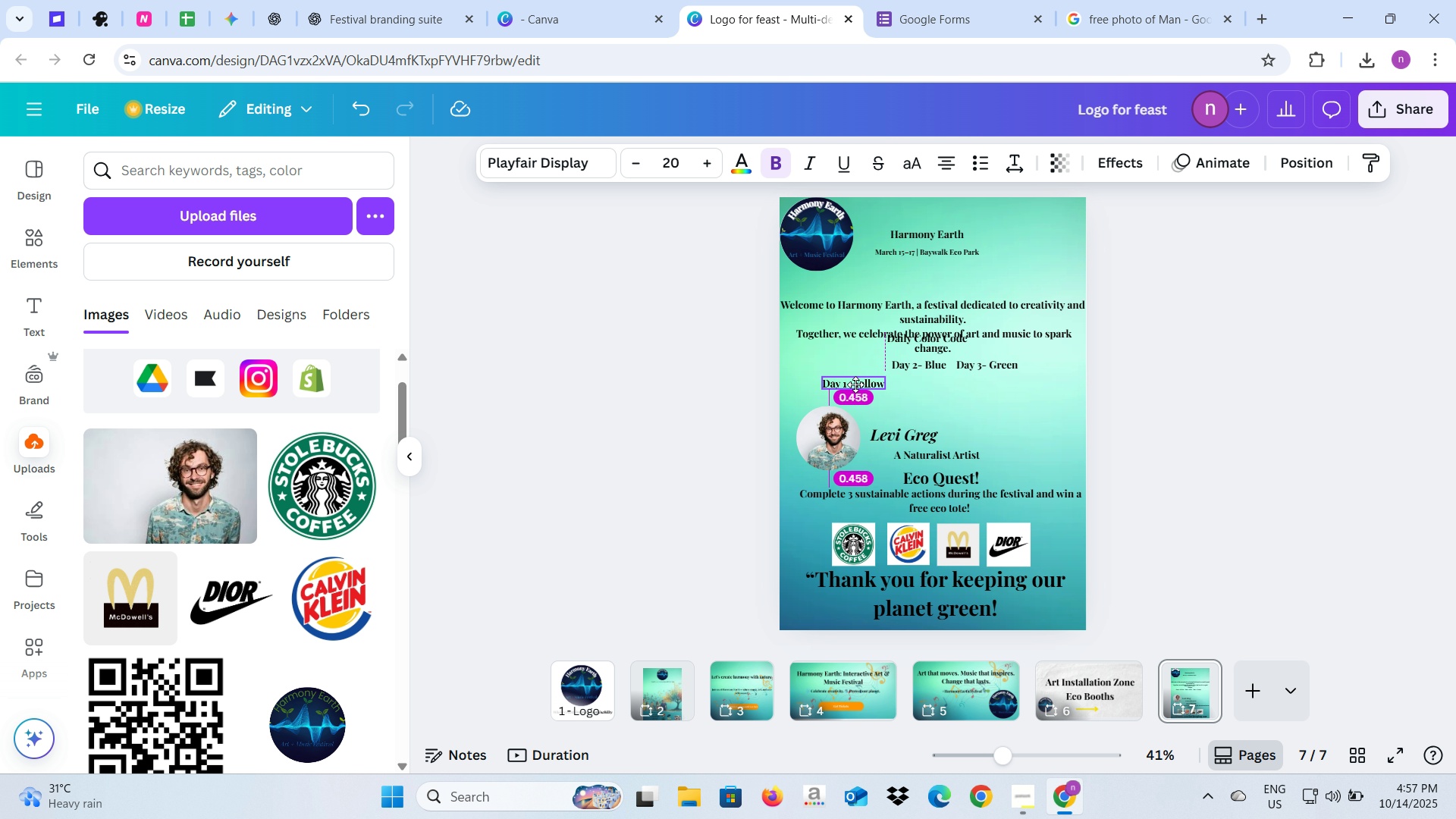 
left_click([915, 366])
 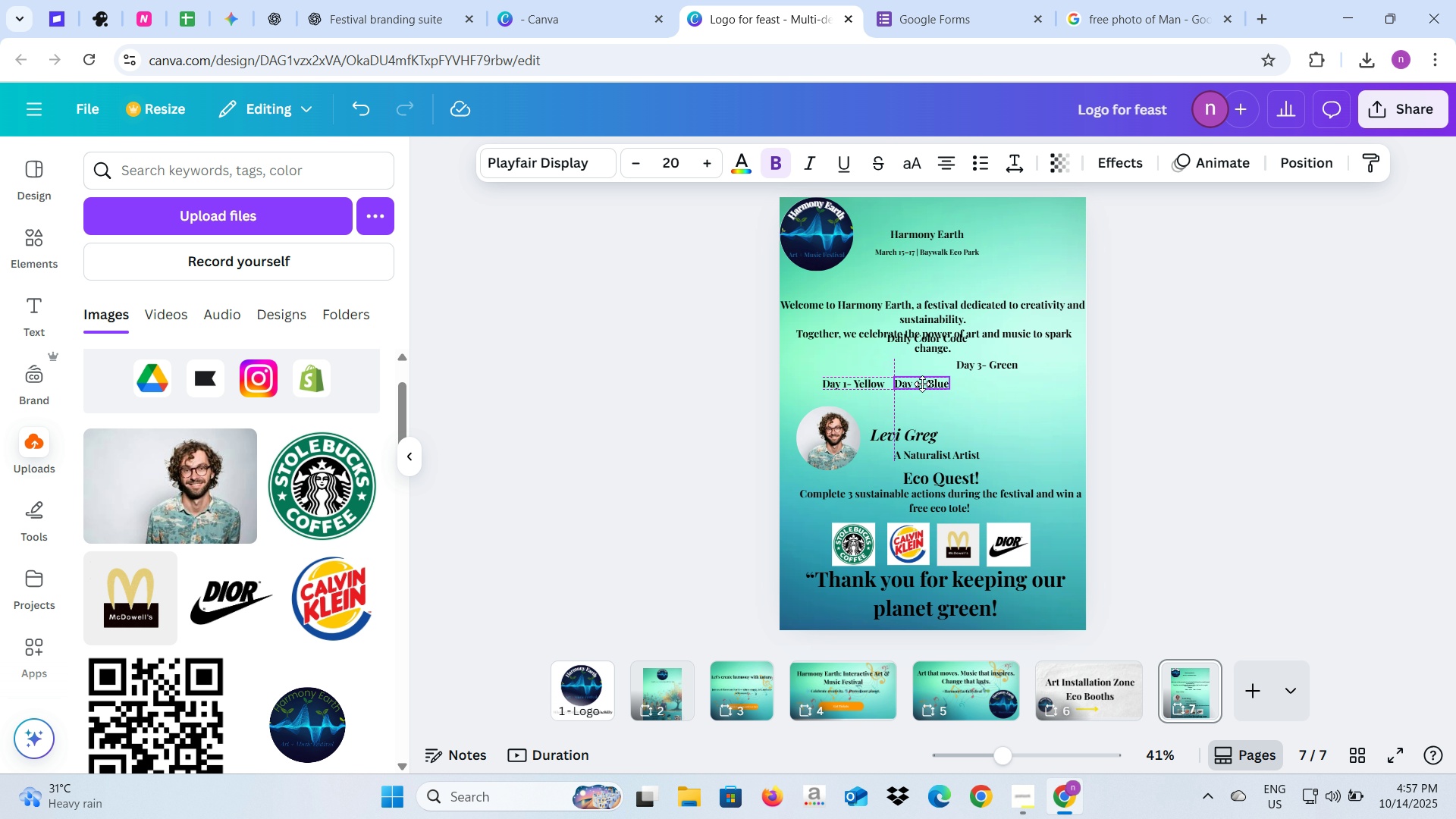 
left_click([988, 363])
 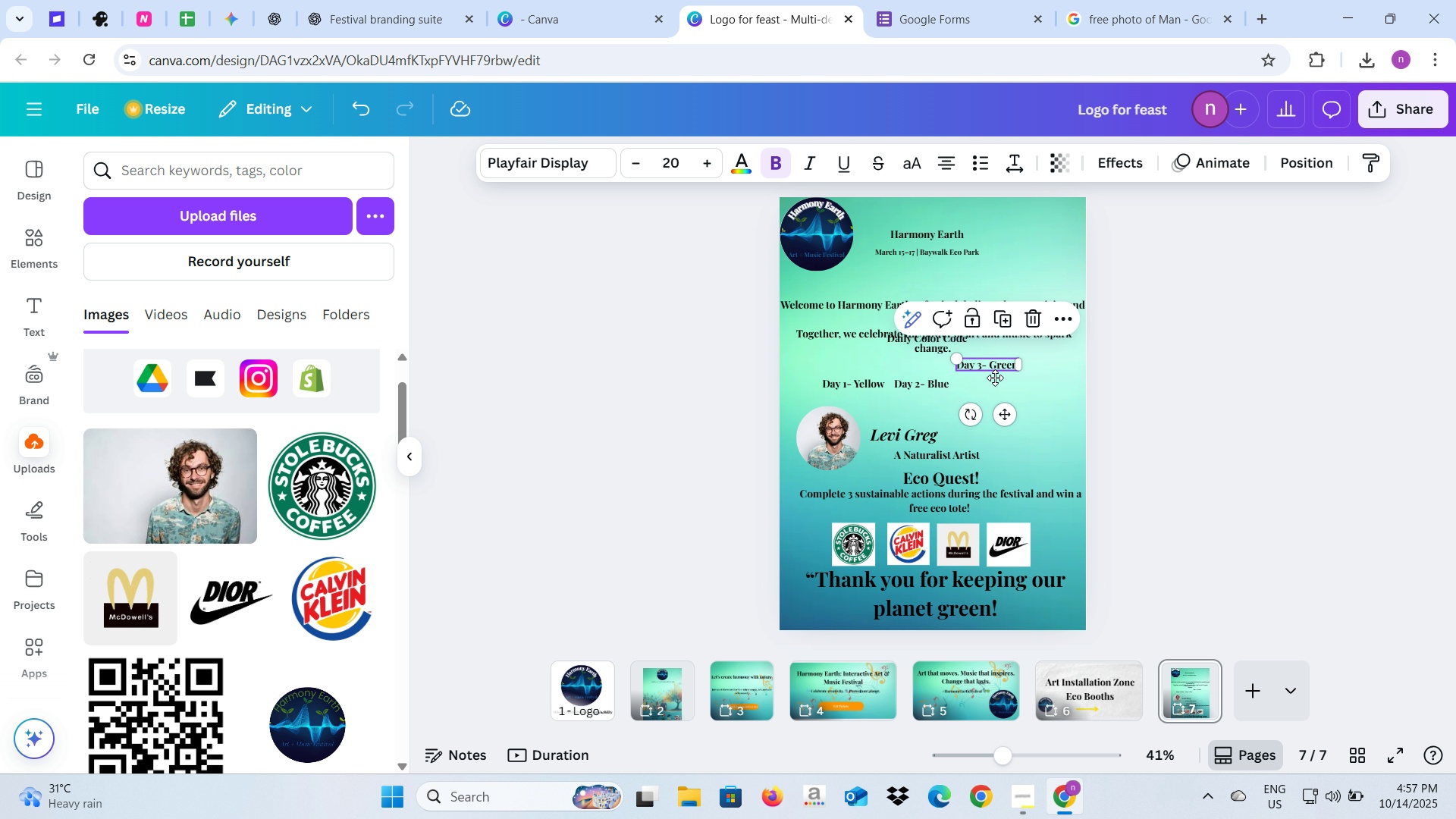 
mouse_move([977, 381])
 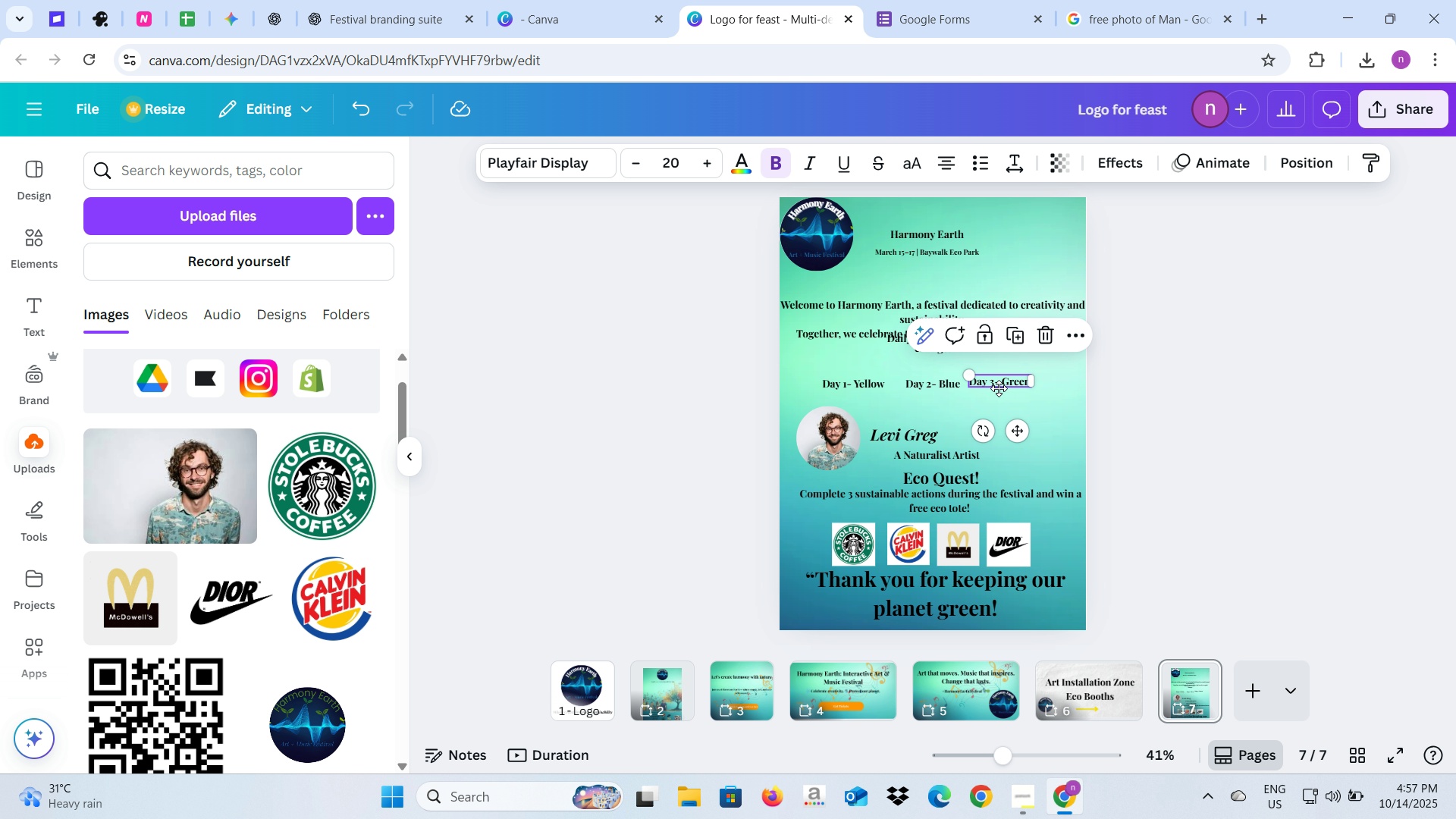 
wait(9.11)
 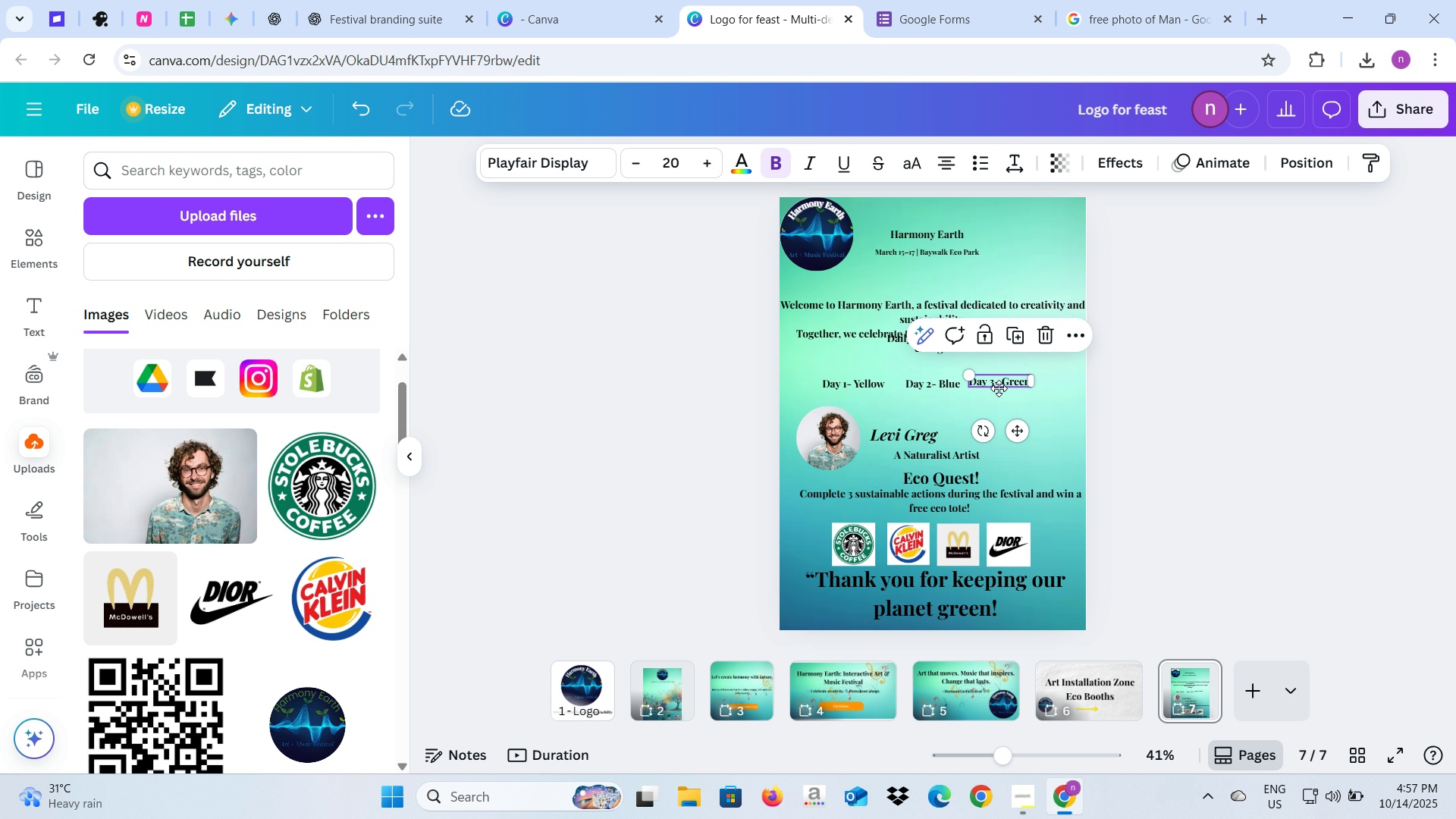 
left_click([915, 348])
 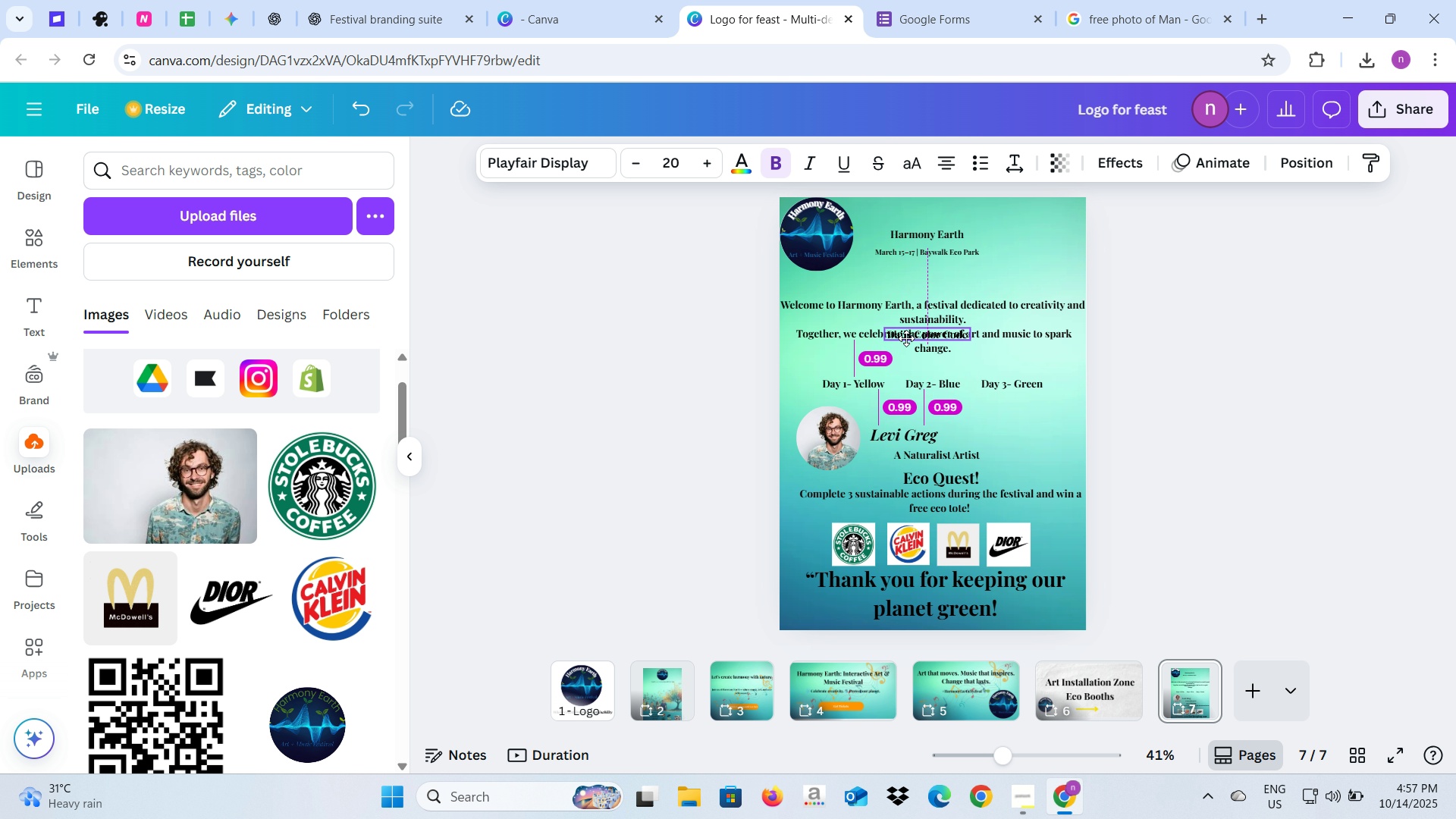 
mouse_move([886, 353])
 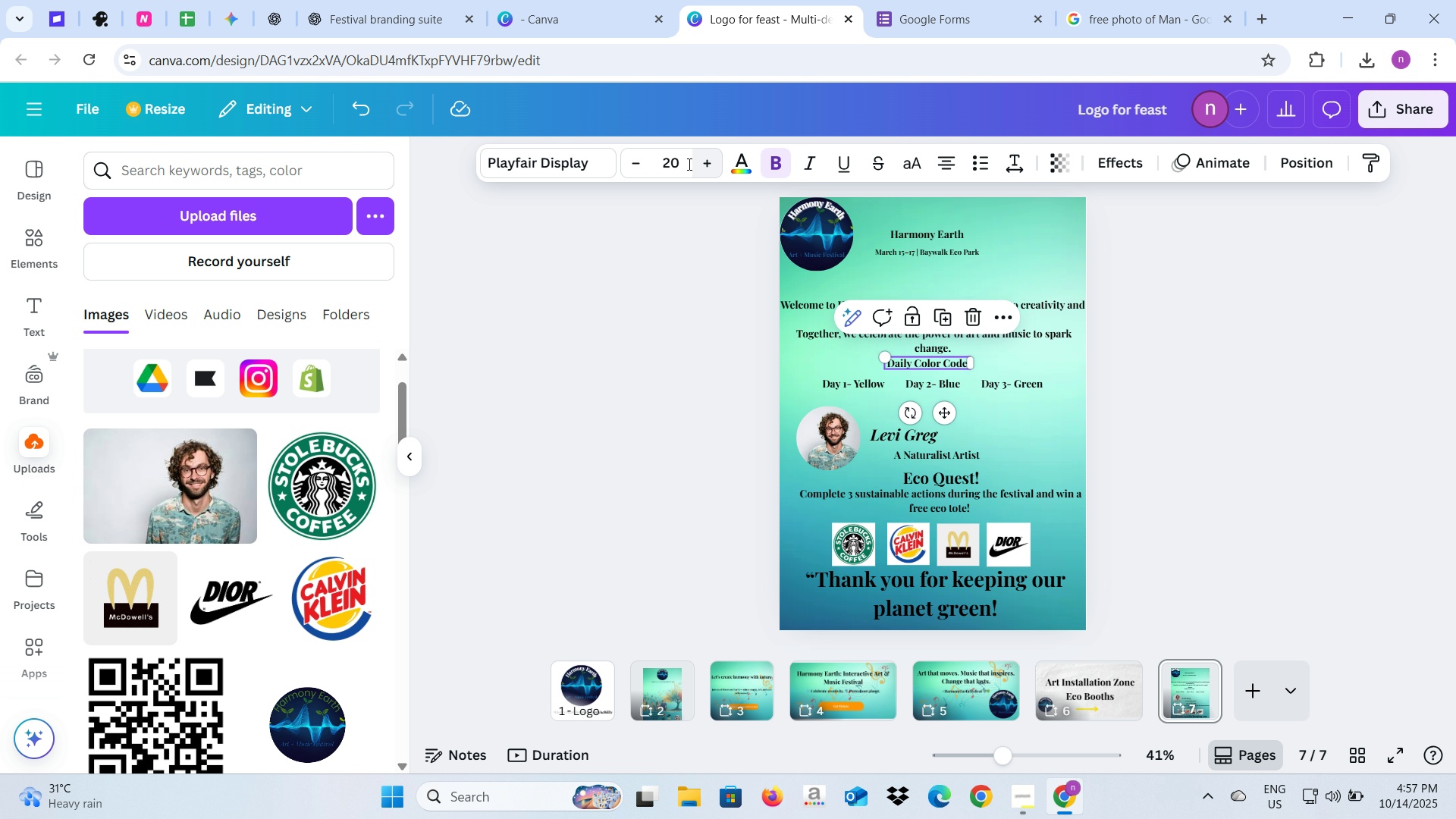 
left_click([684, 162])
 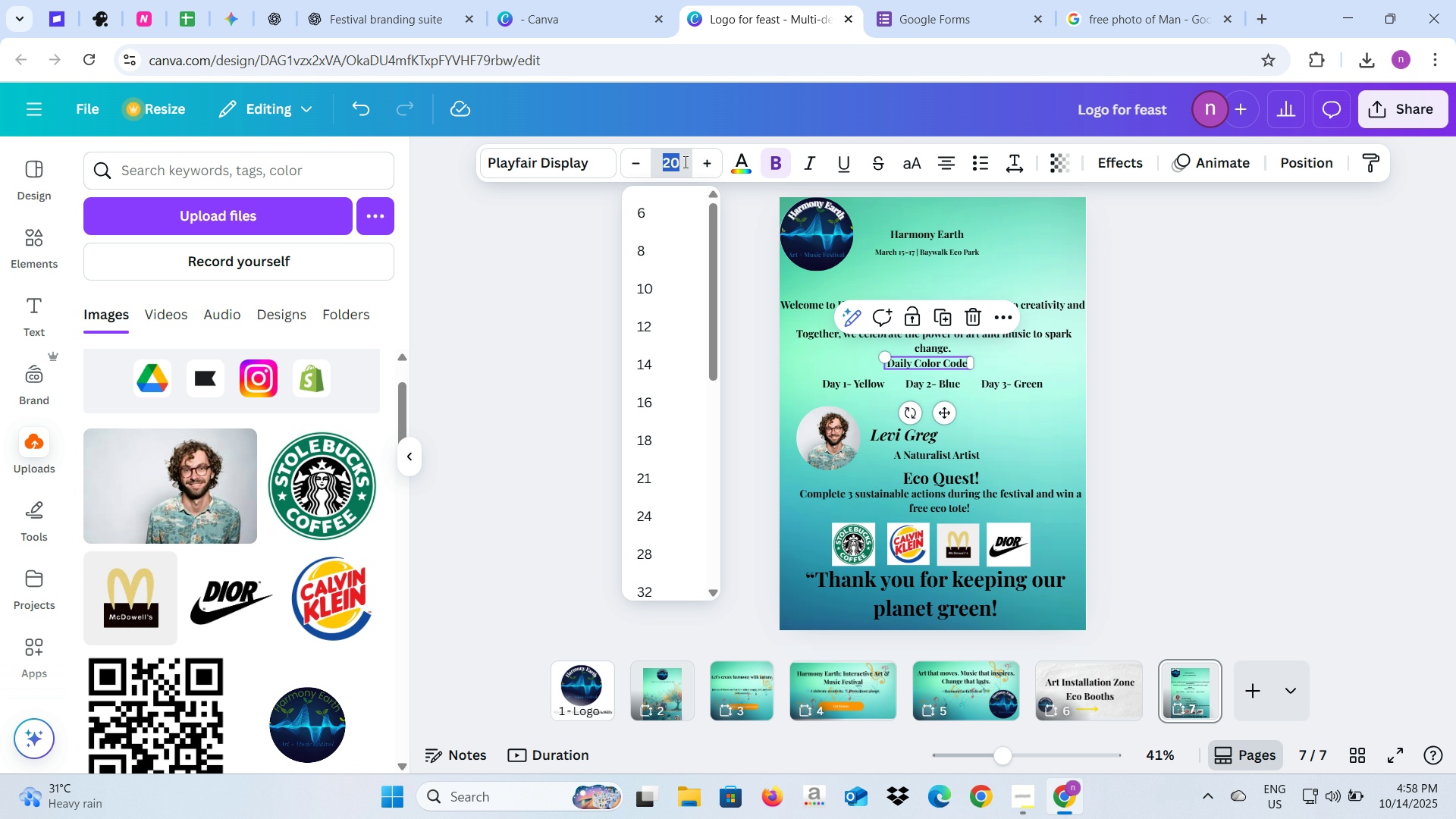 
type(30)
 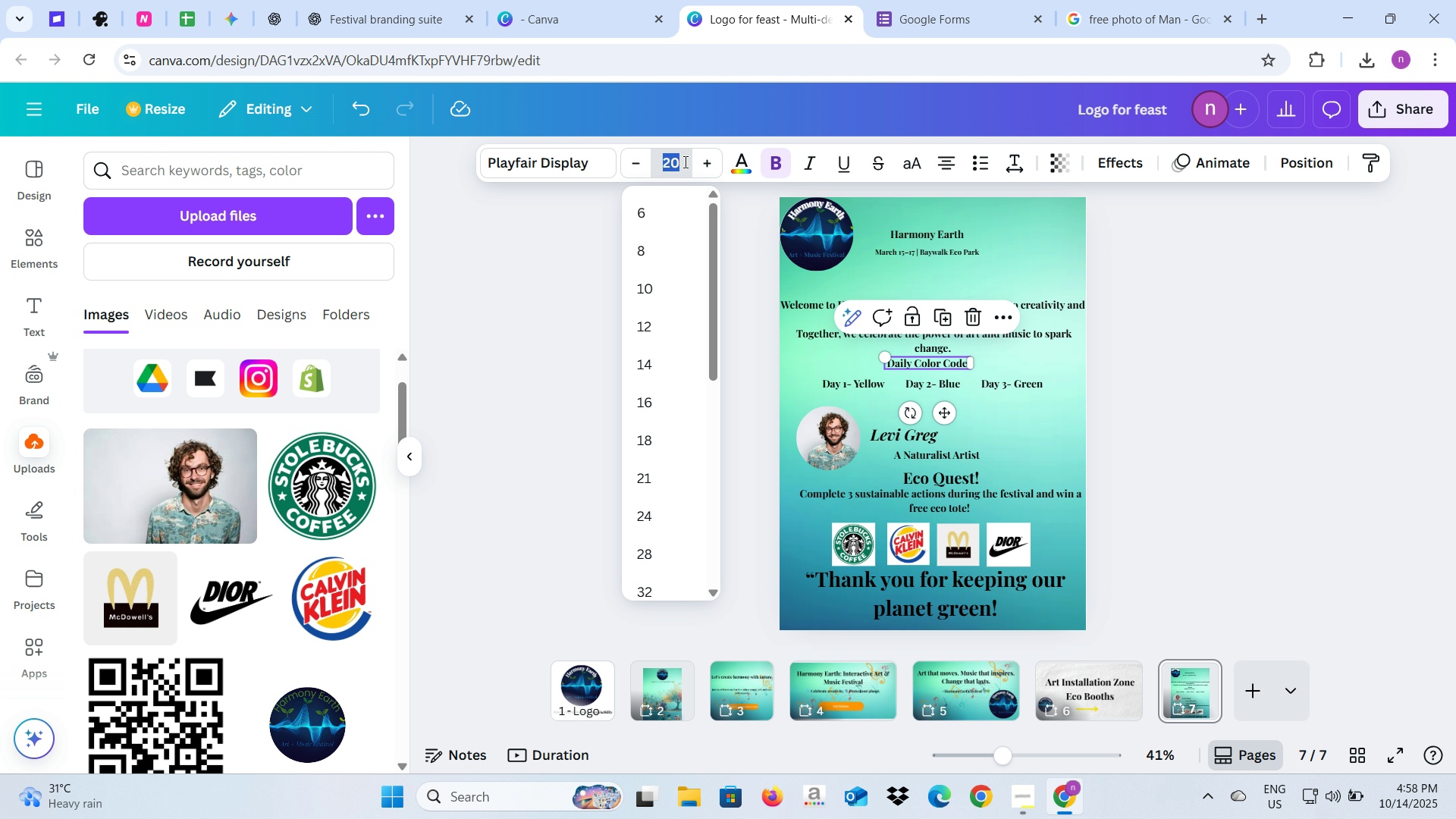 
key(Enter)
 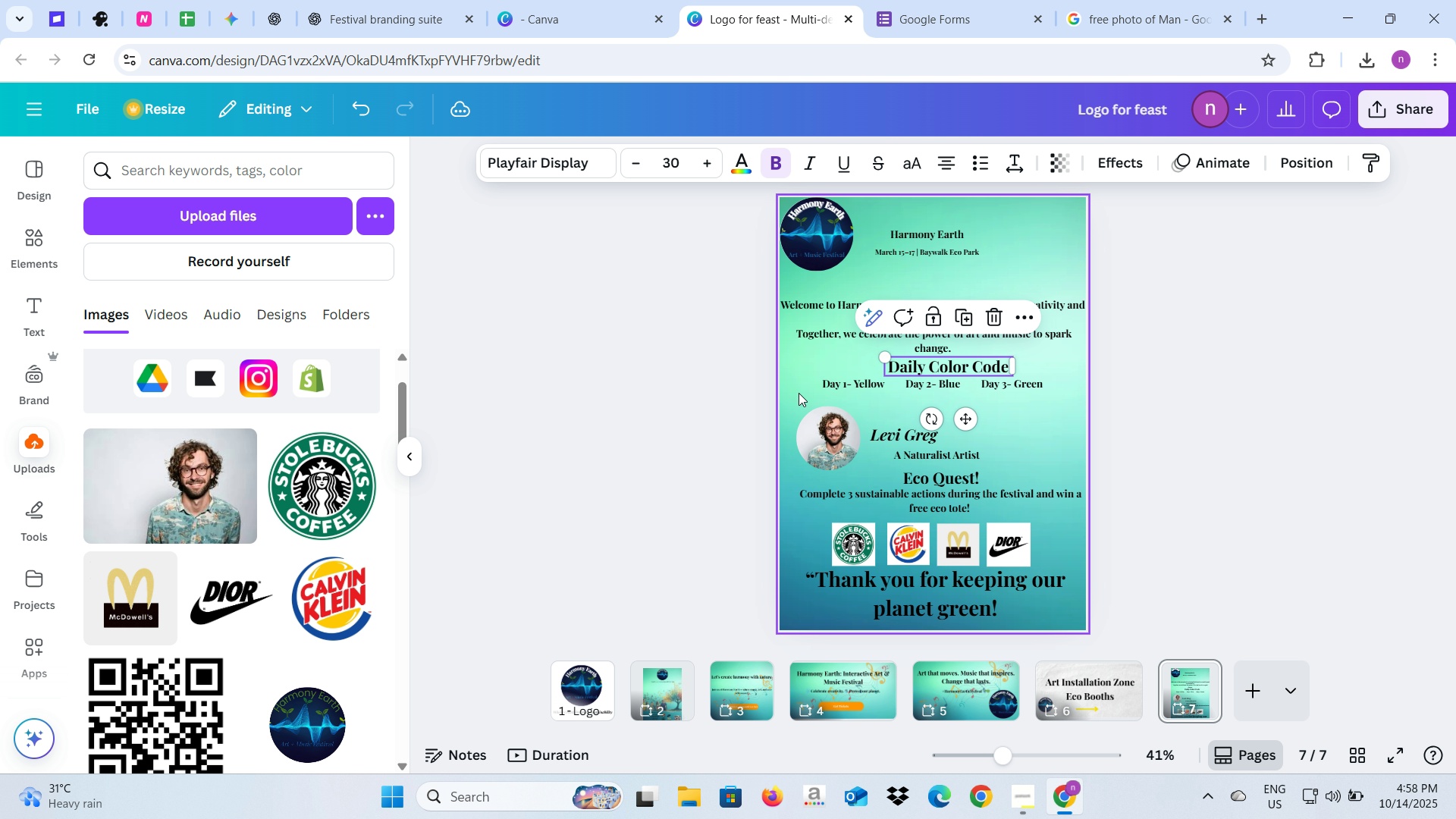 
wait(6.77)
 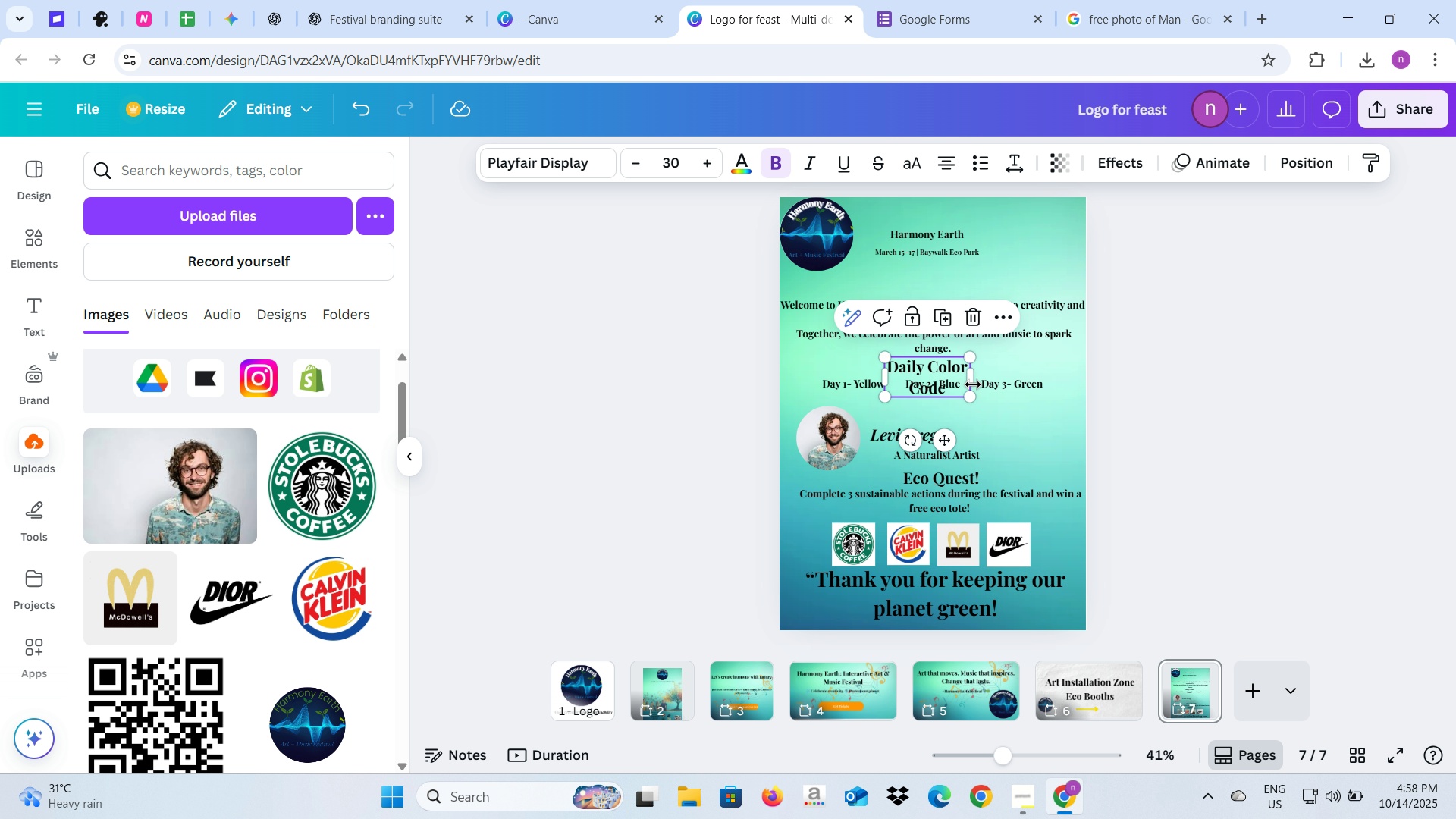 
left_click([908, 366])
 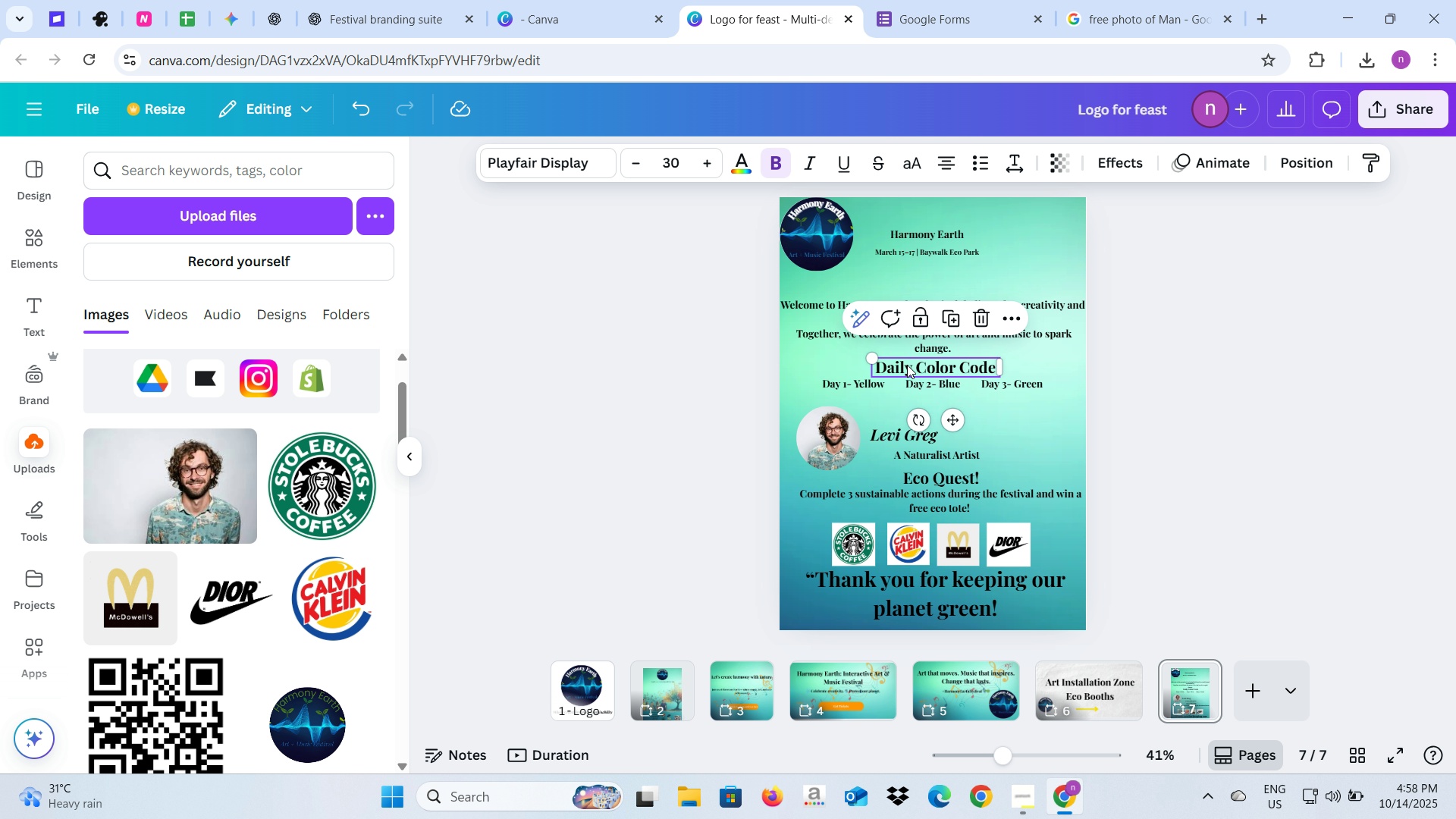 
wait(5.23)
 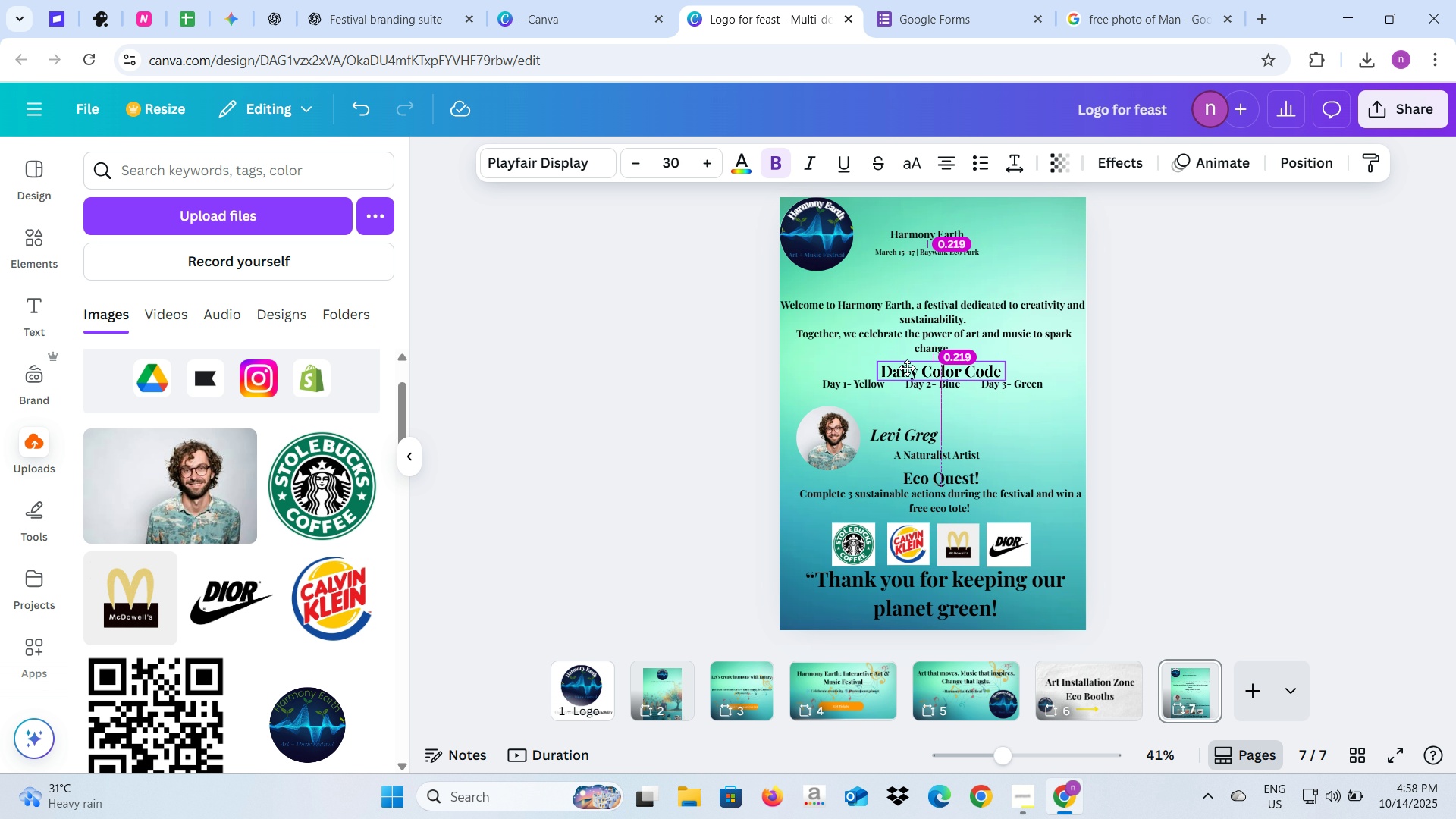 
left_click([858, 381])
 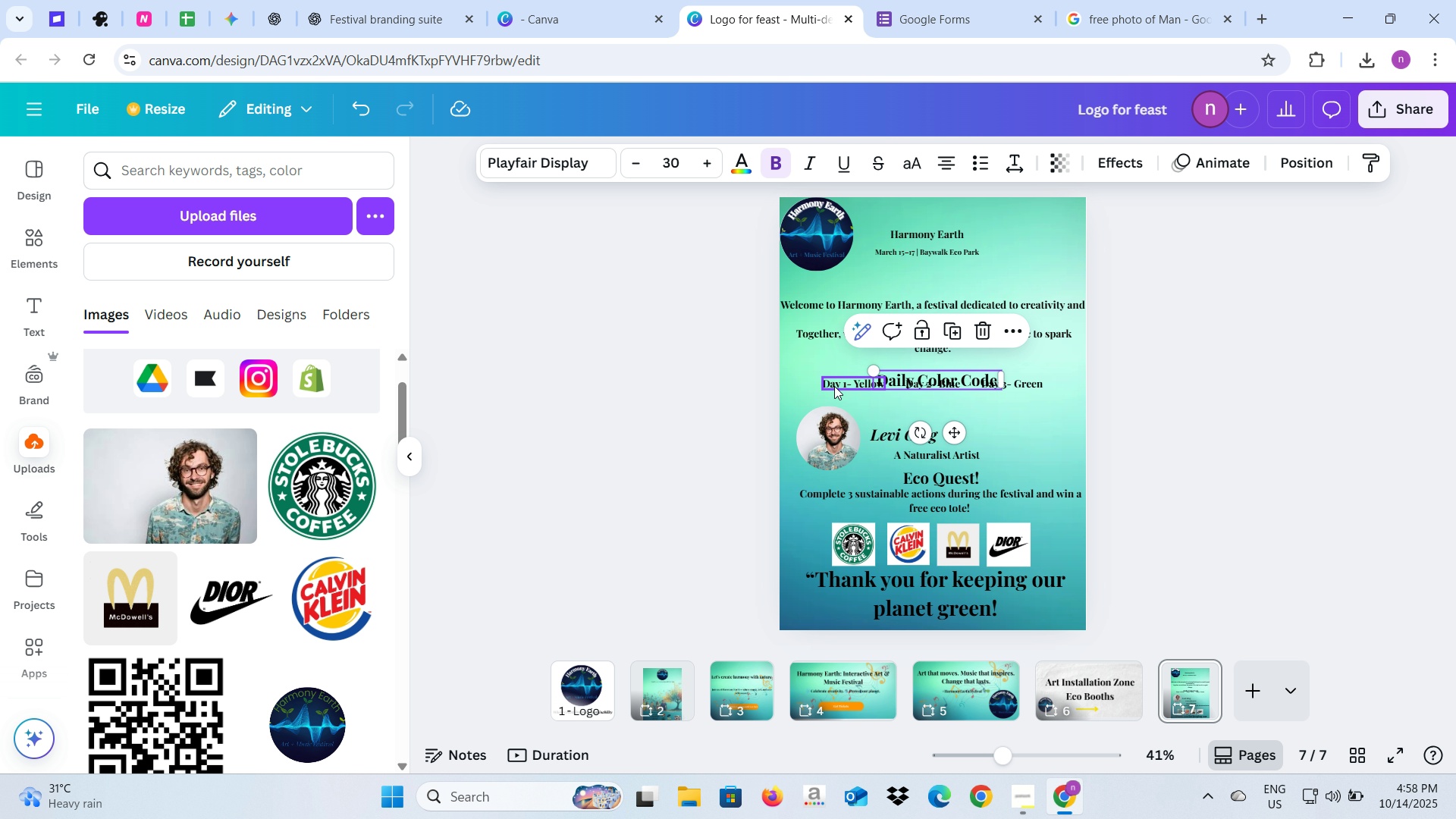 
left_click([834, 386])
 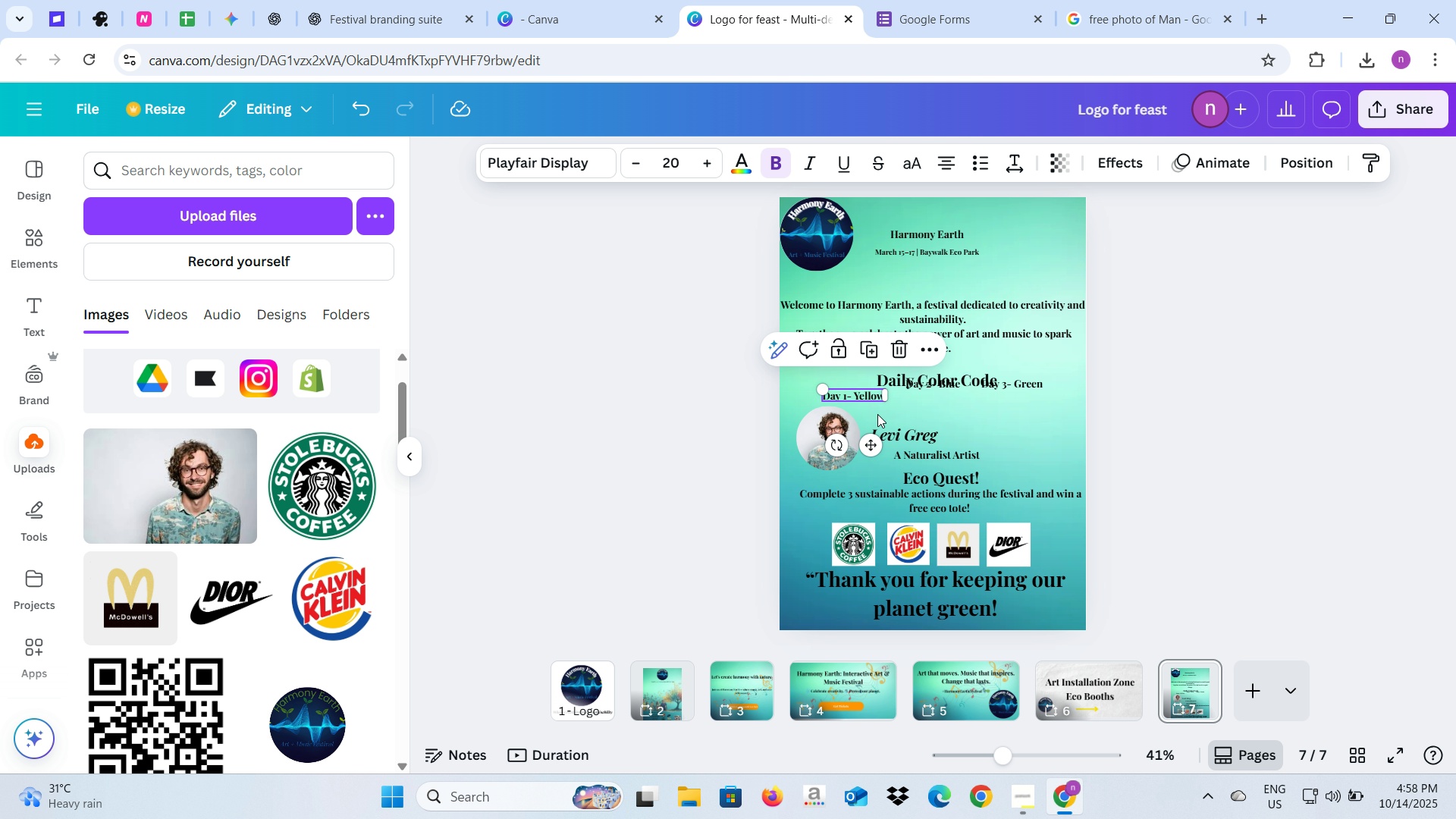 
left_click([938, 375])
 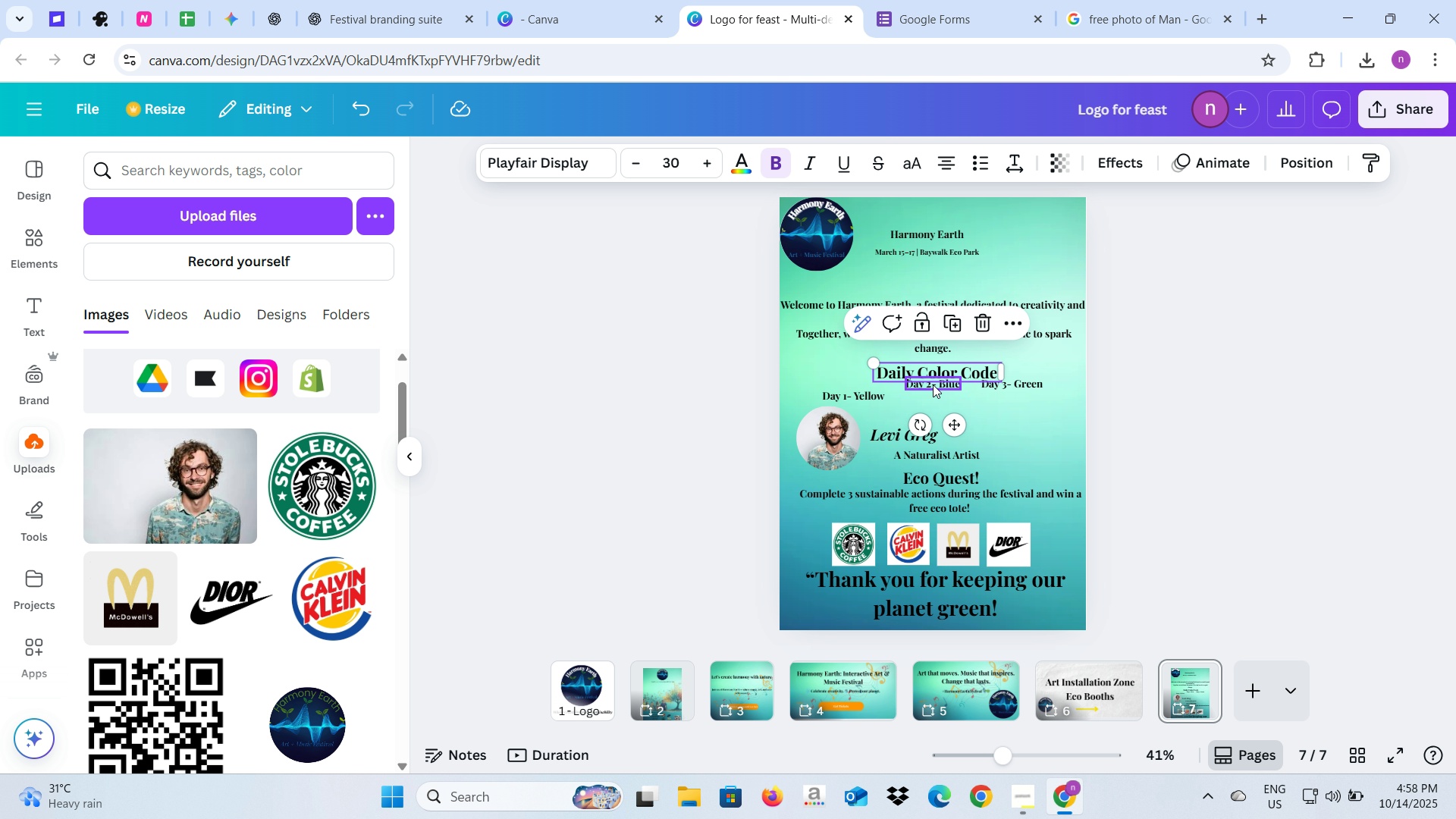 
left_click([930, 384])
 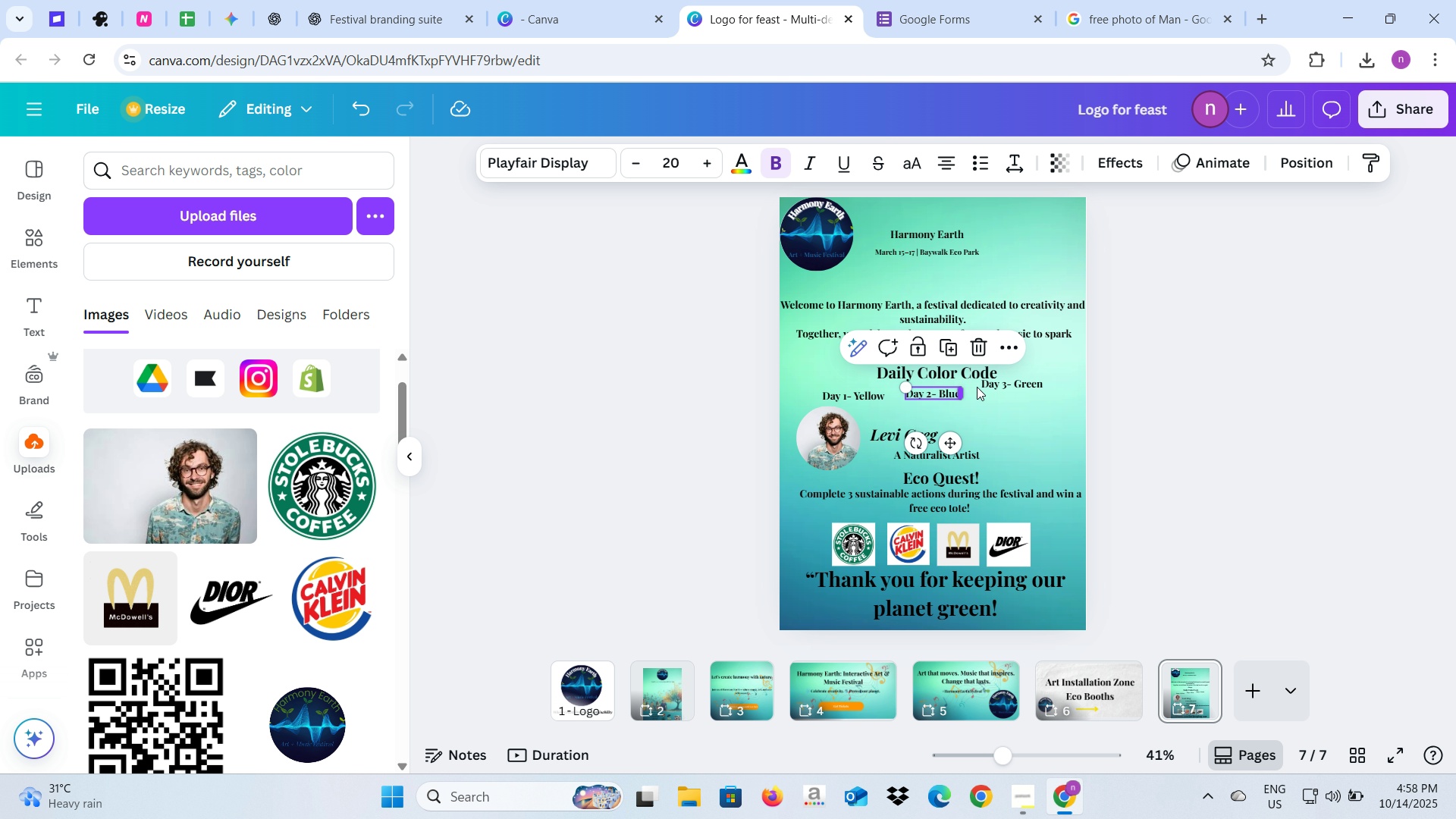 
left_click([983, 390])
 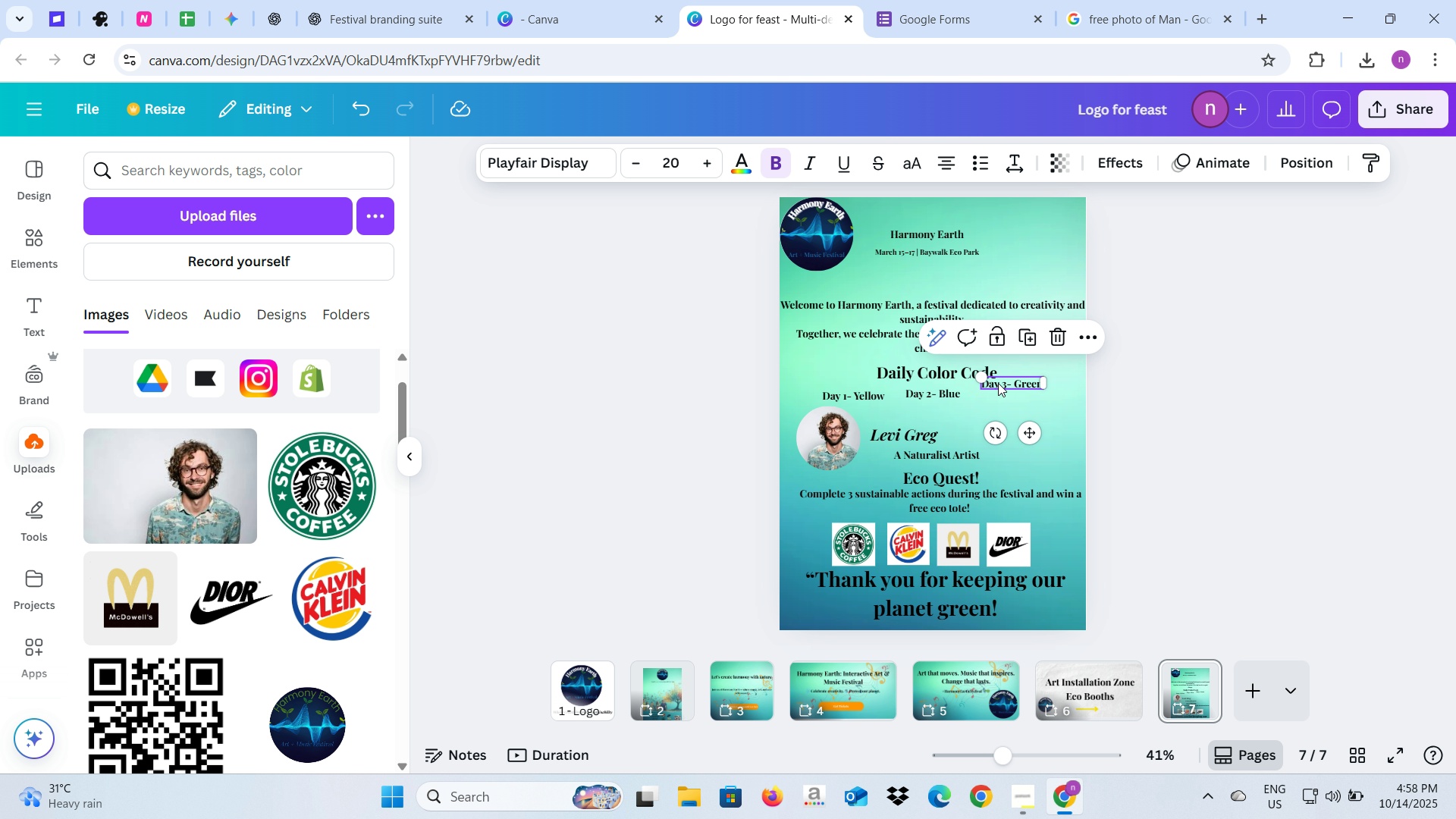 
mouse_move([981, 390])
 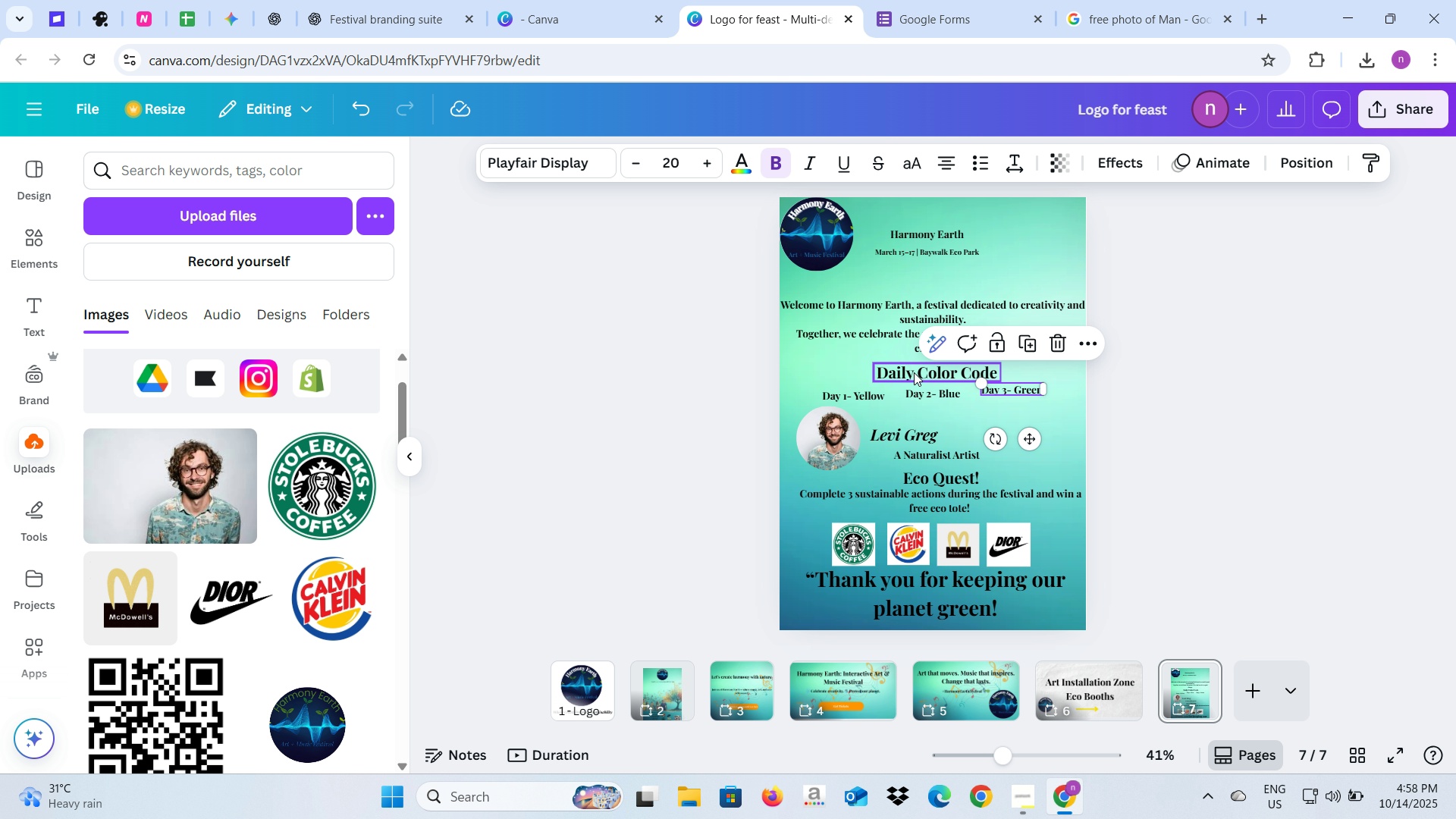 
left_click([914, 372])
 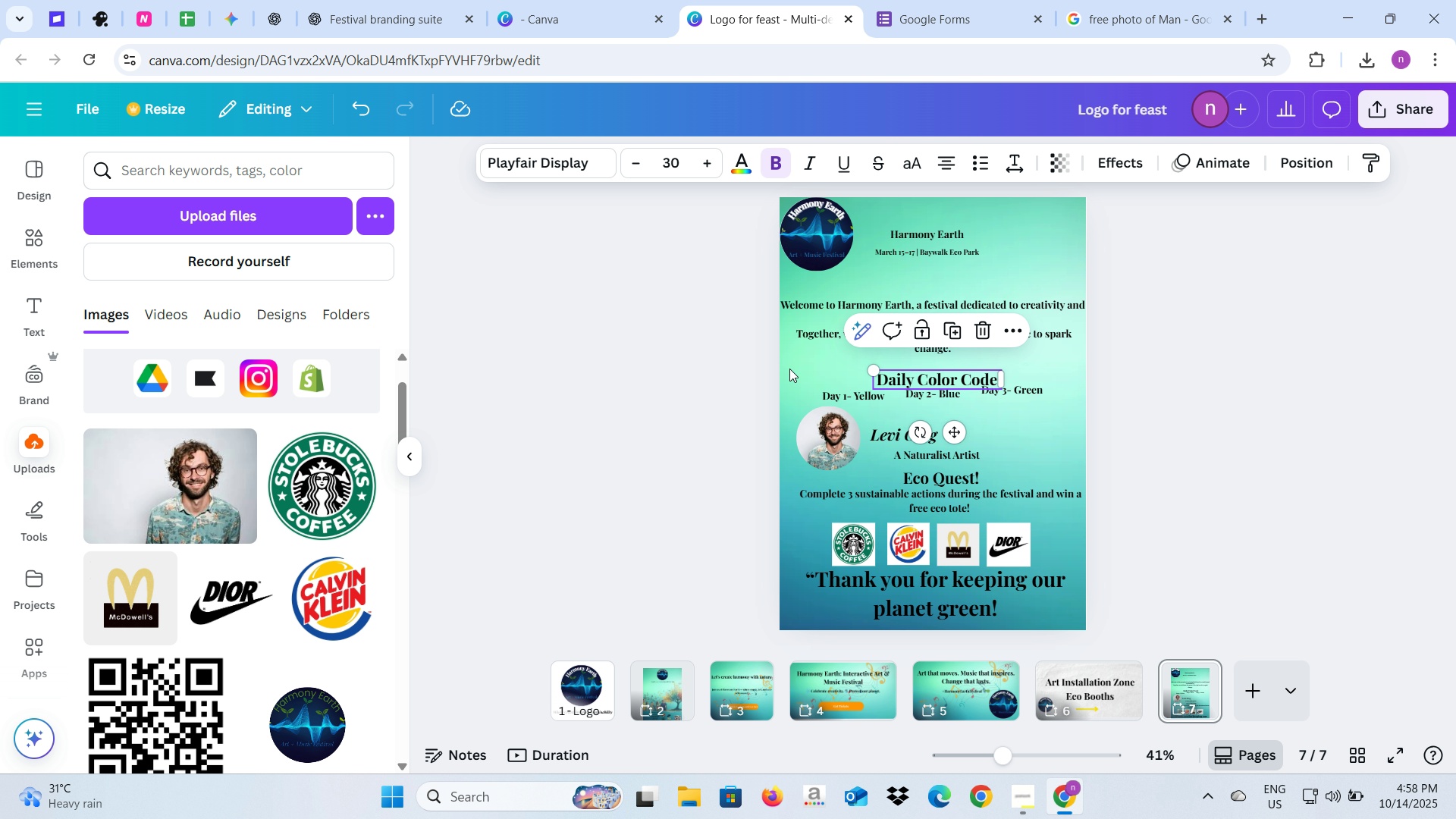 
left_click([731, 372])
 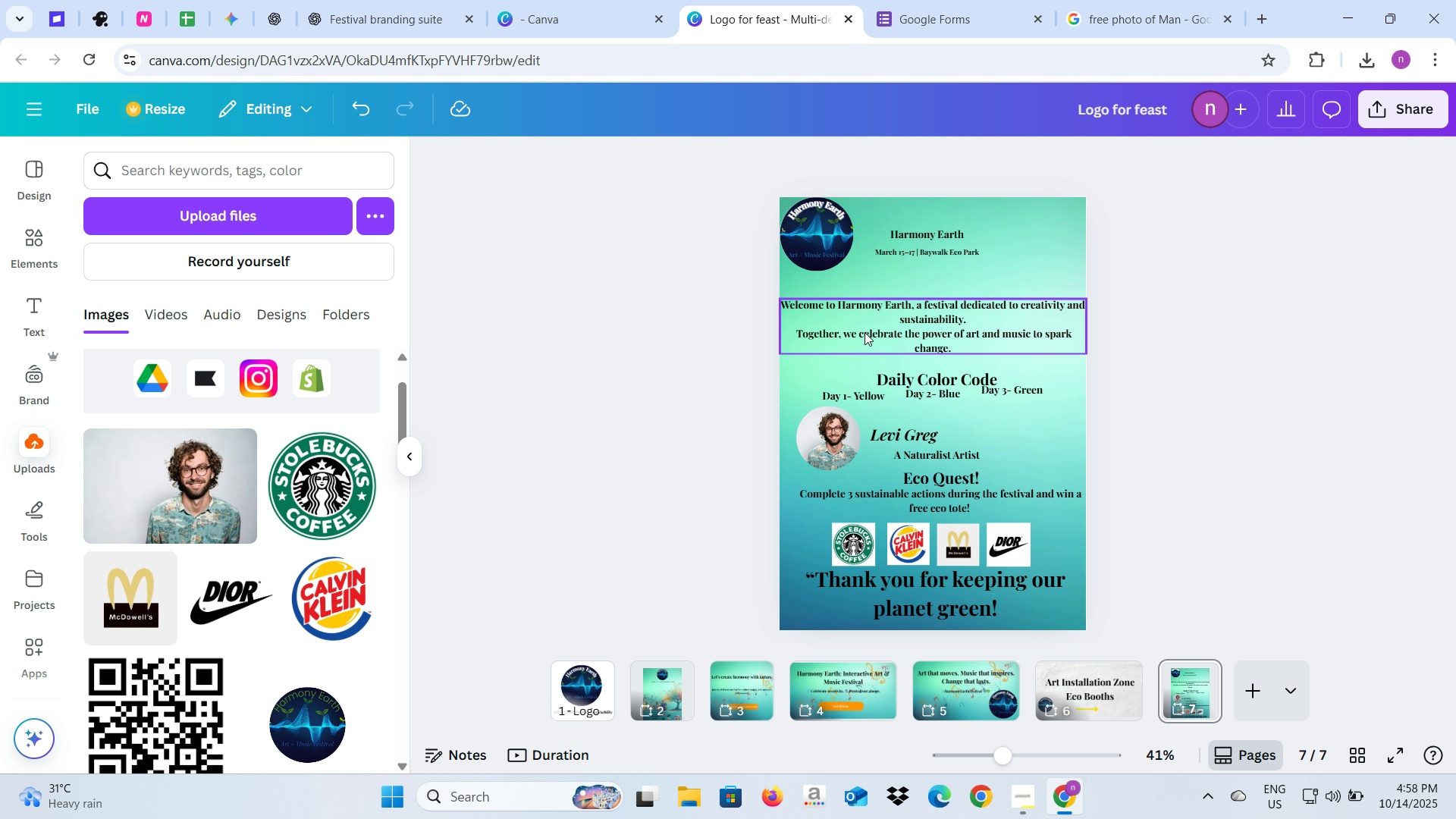 
left_click([887, 334])
 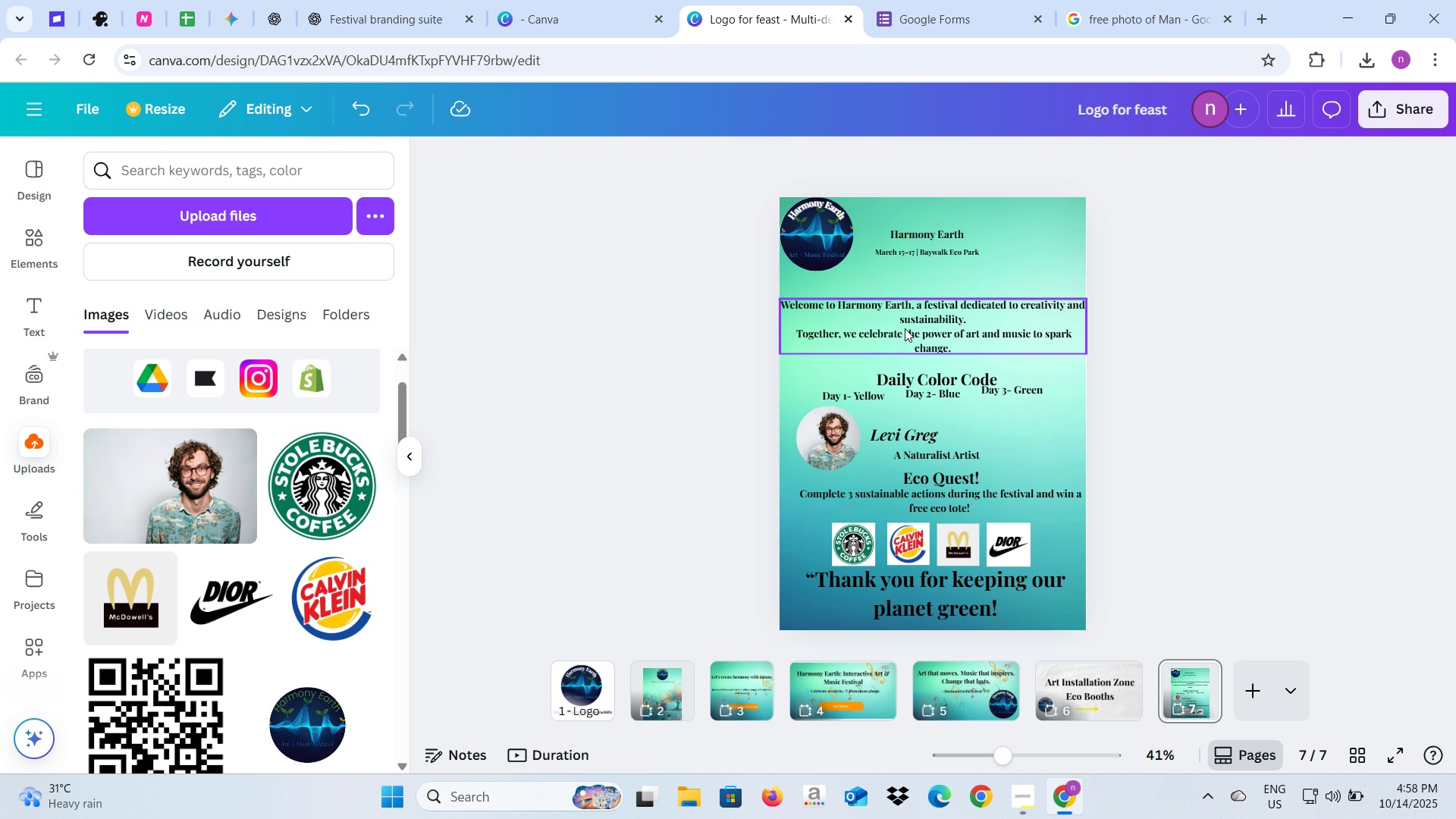 
mouse_move([887, 322])
 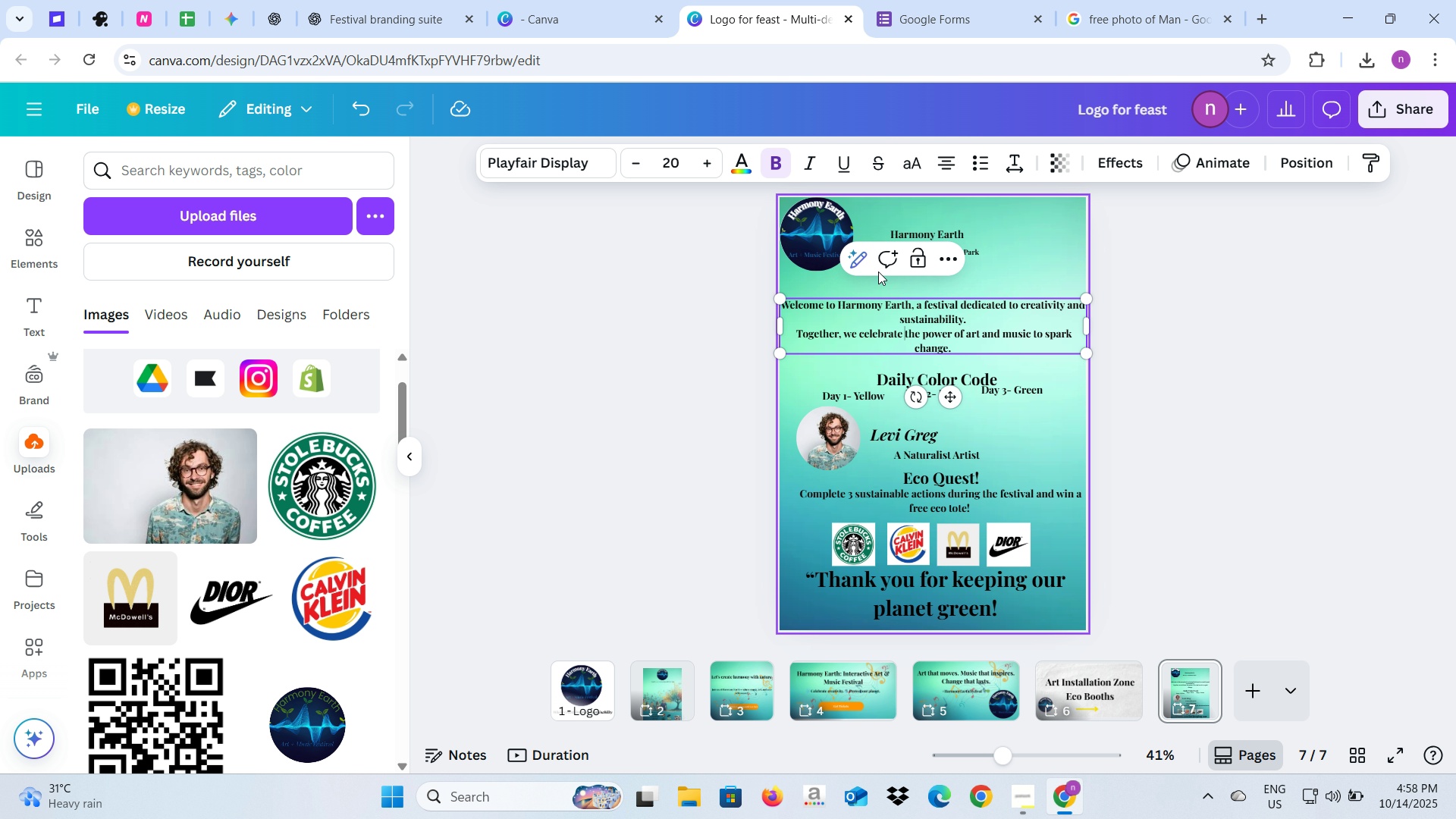 
left_click([700, 290])
 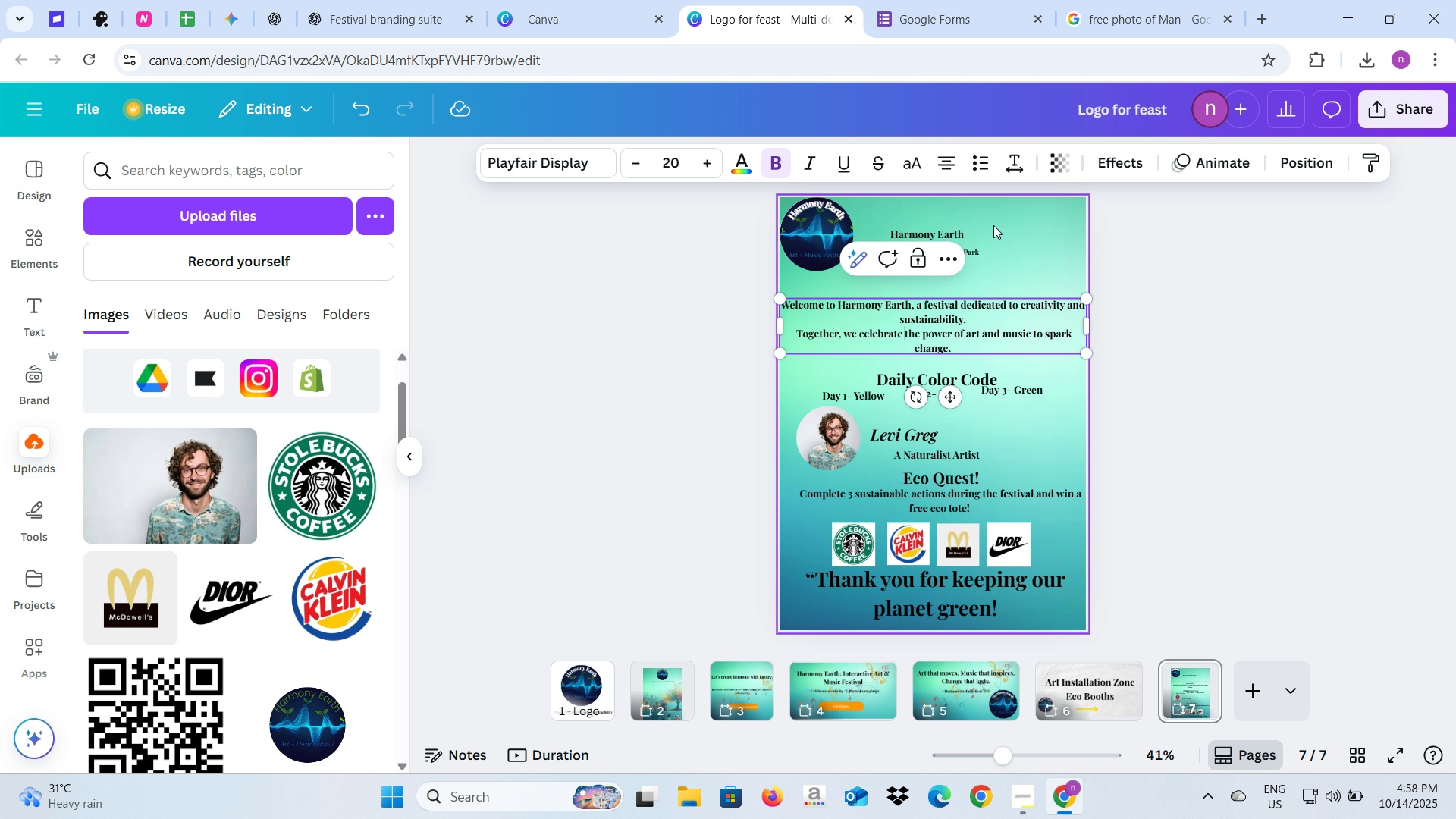 
left_click([993, 225])
 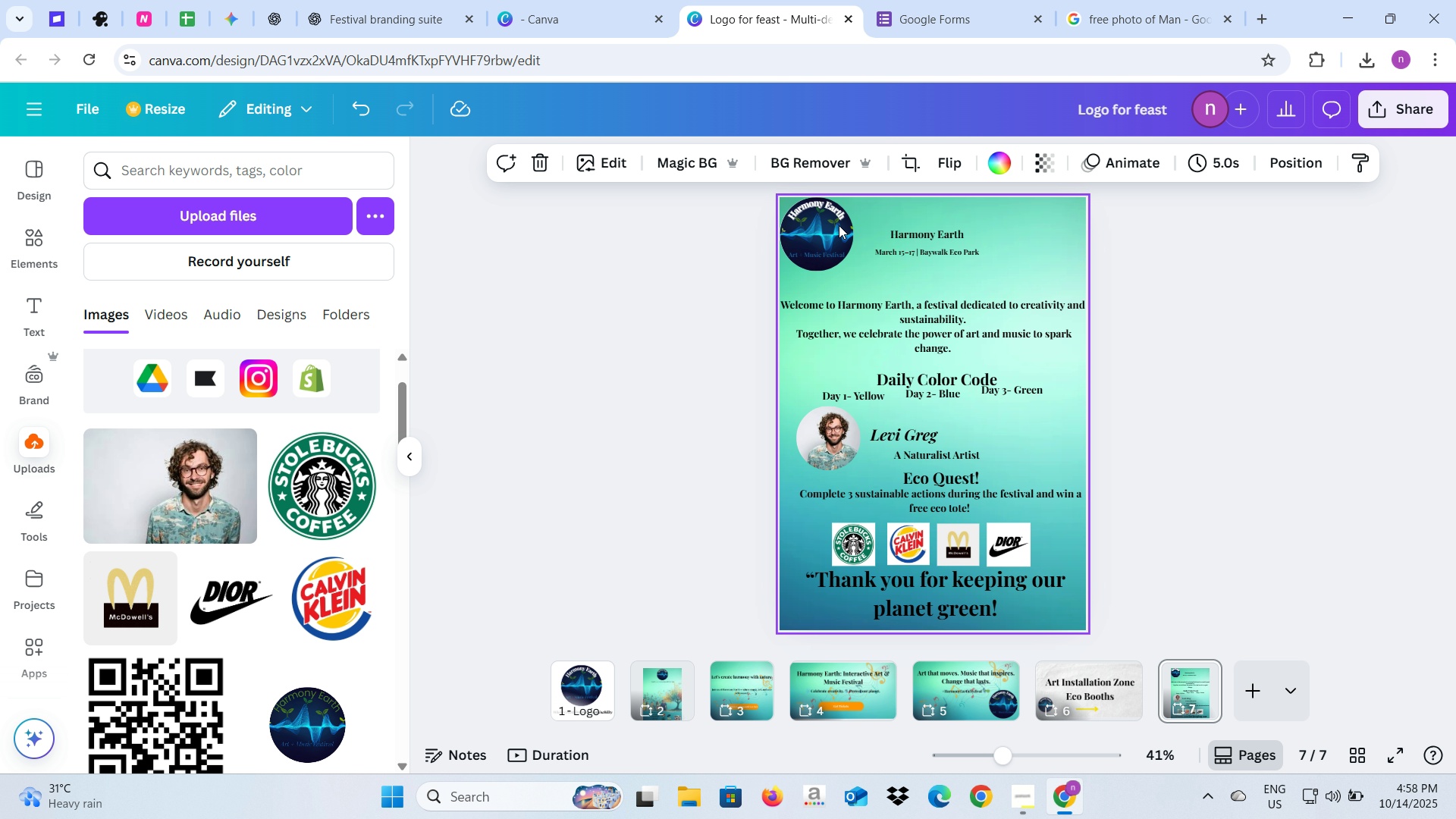 
left_click([839, 225])
 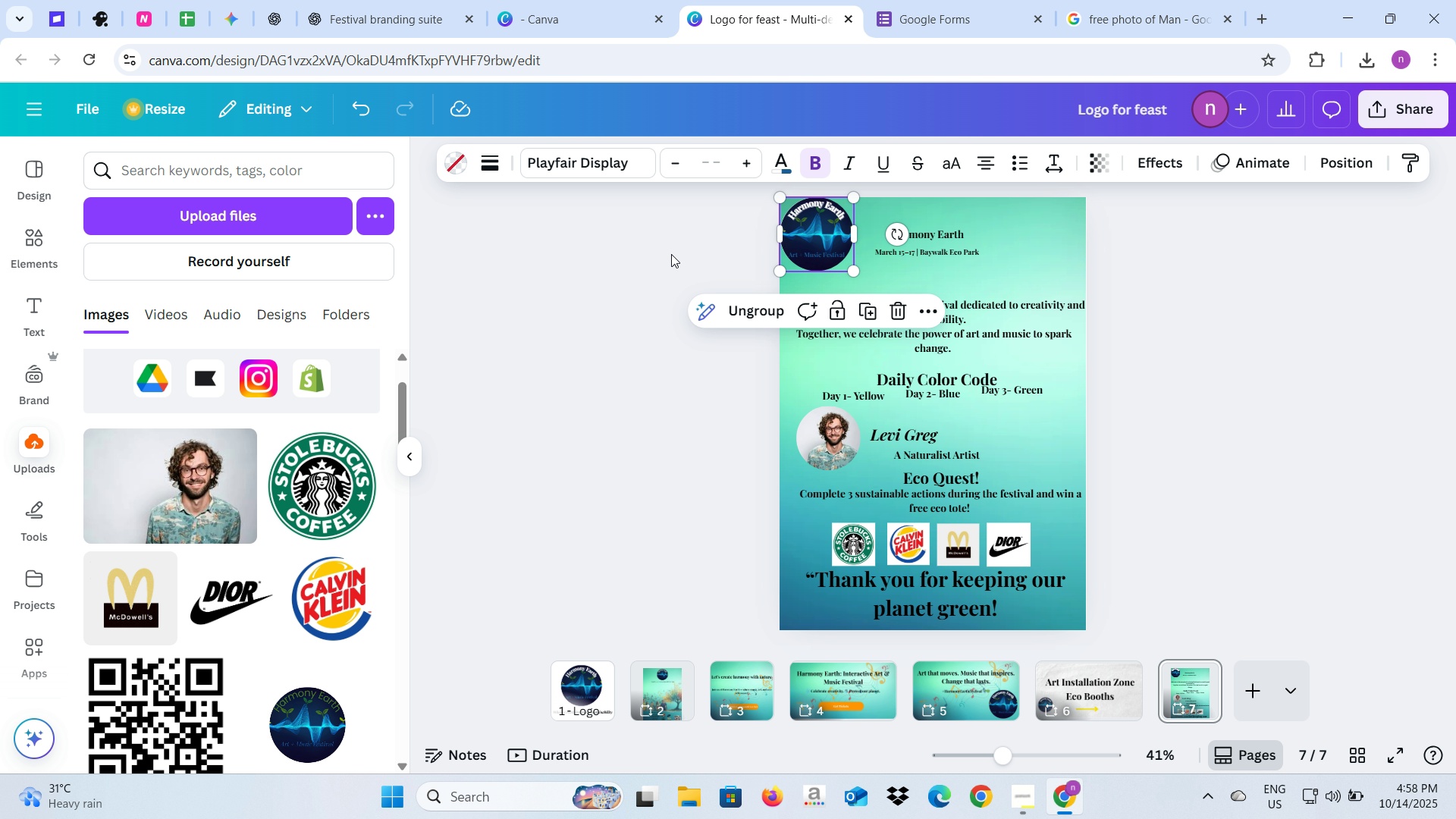 
left_click([606, 278])
 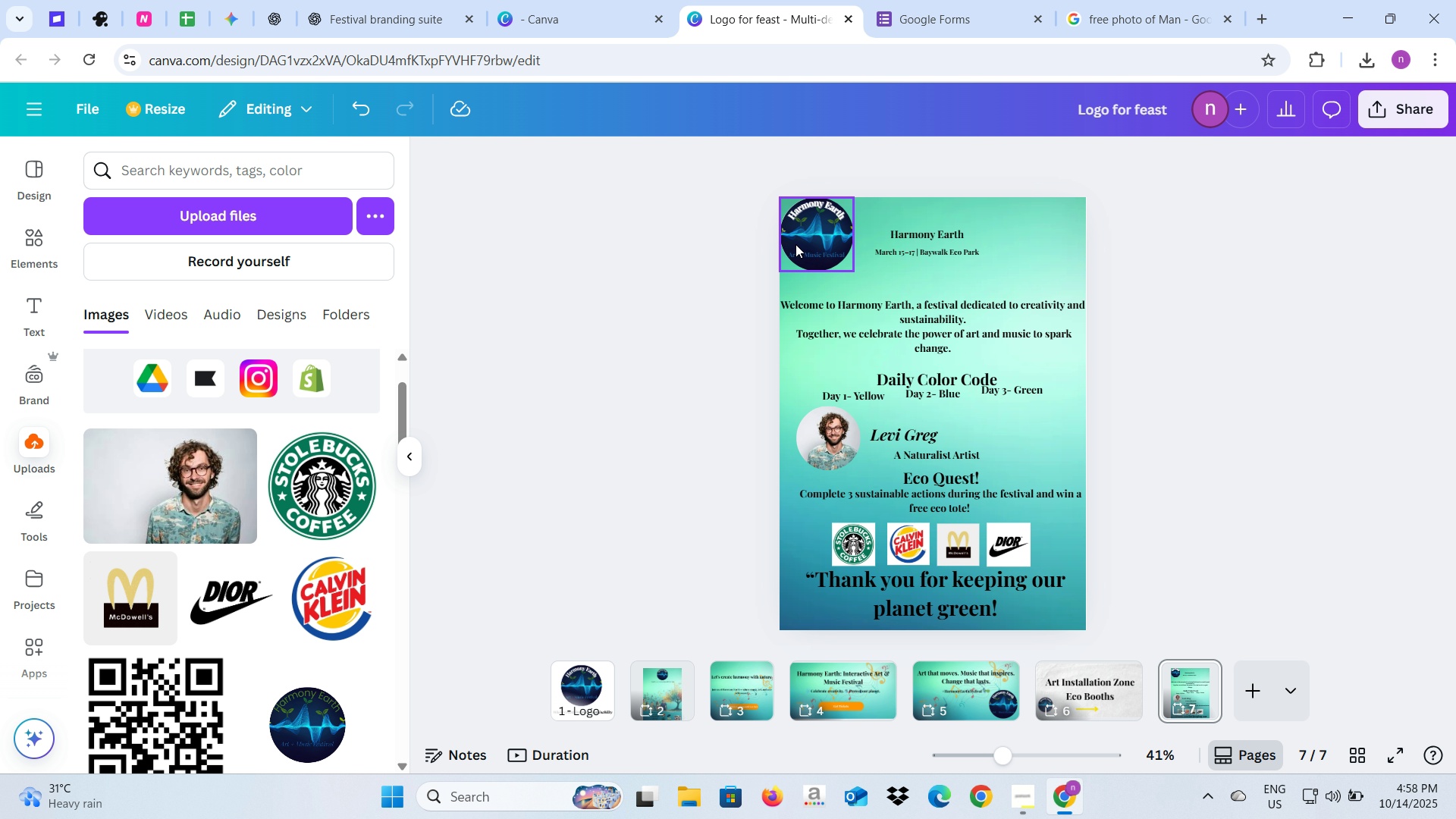 
left_click([795, 244])
 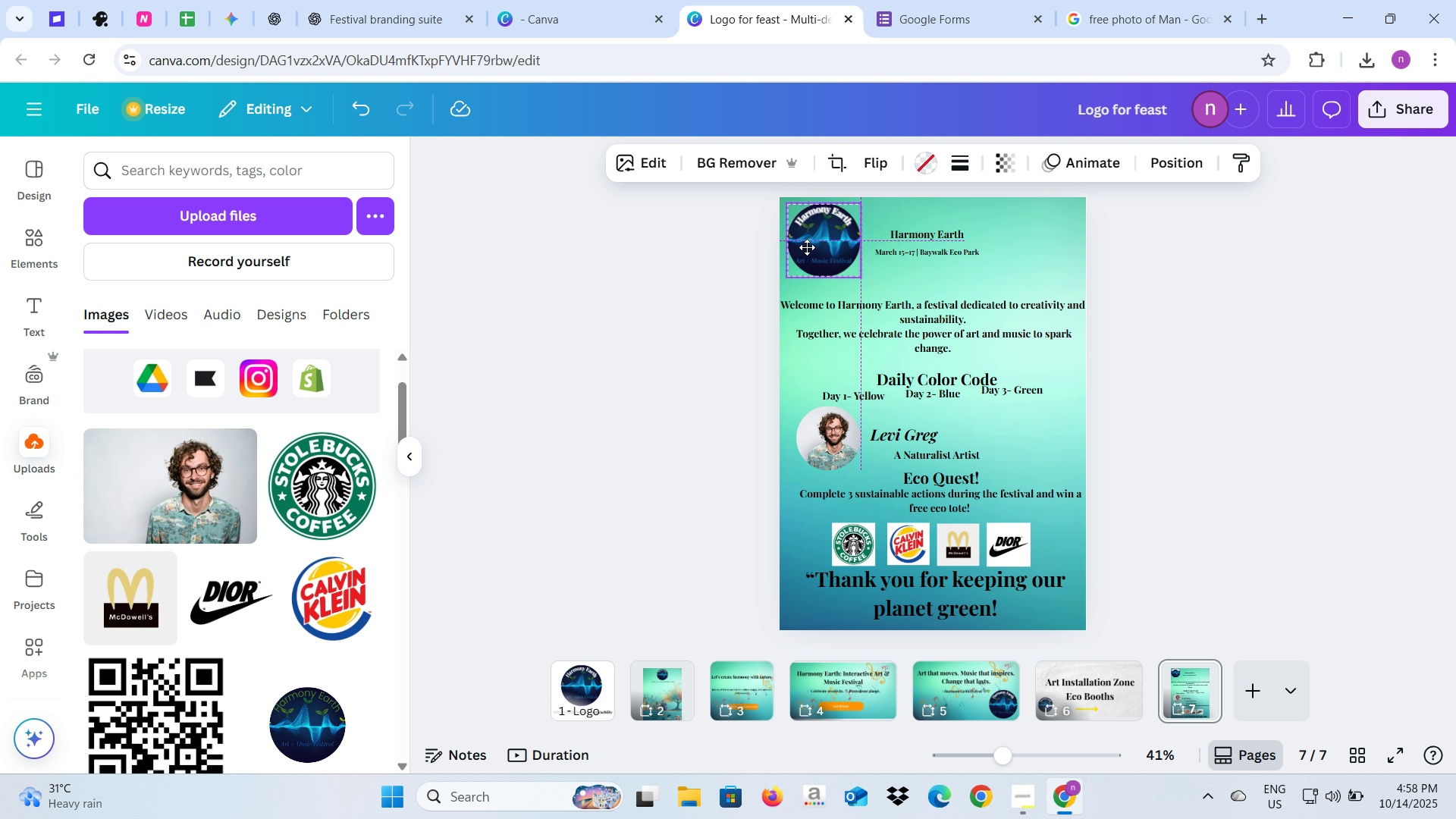 
left_click([704, 256])
 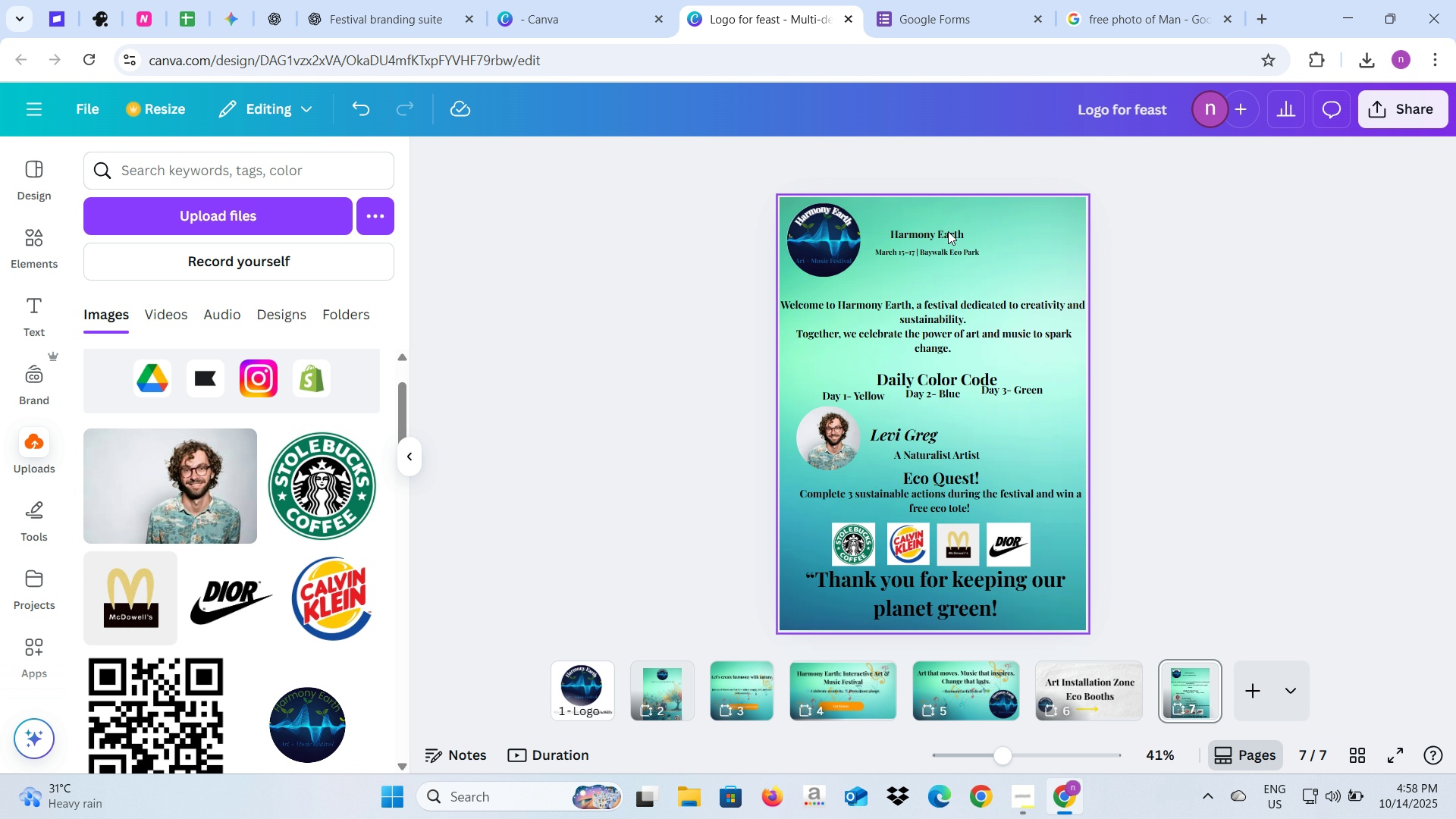 
left_click([948, 231])
 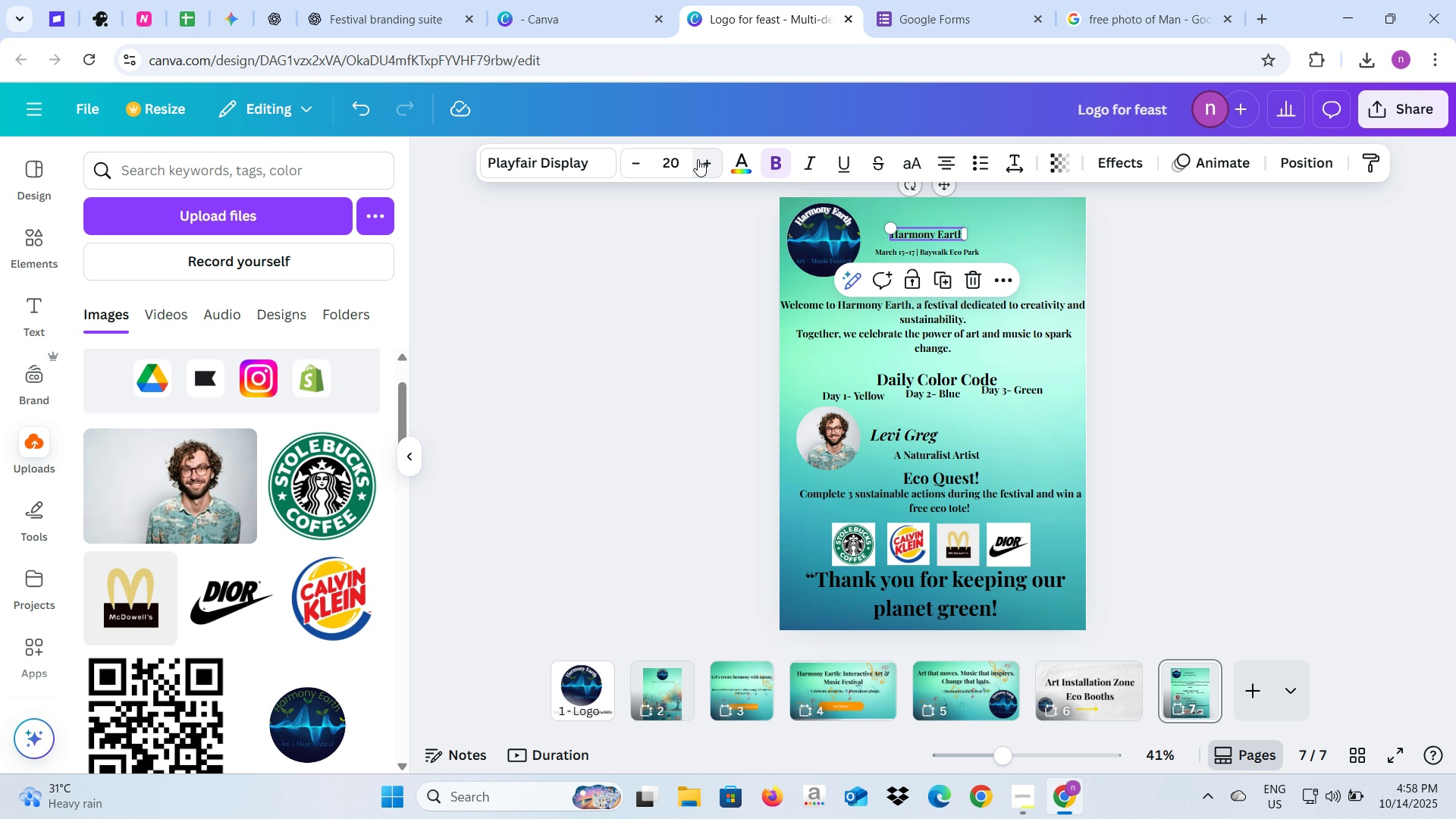 
left_click([690, 158])
 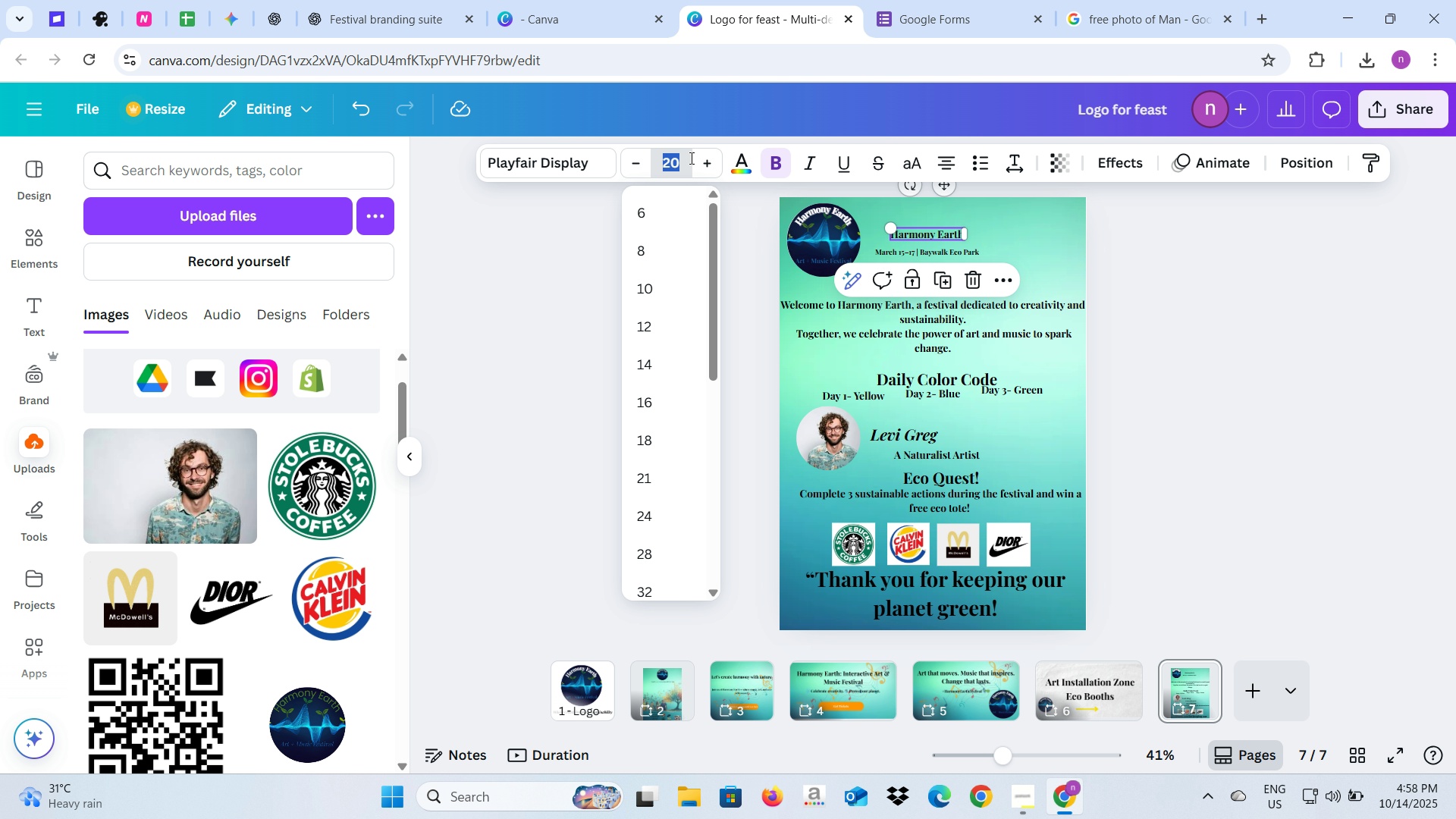 
type(40)
 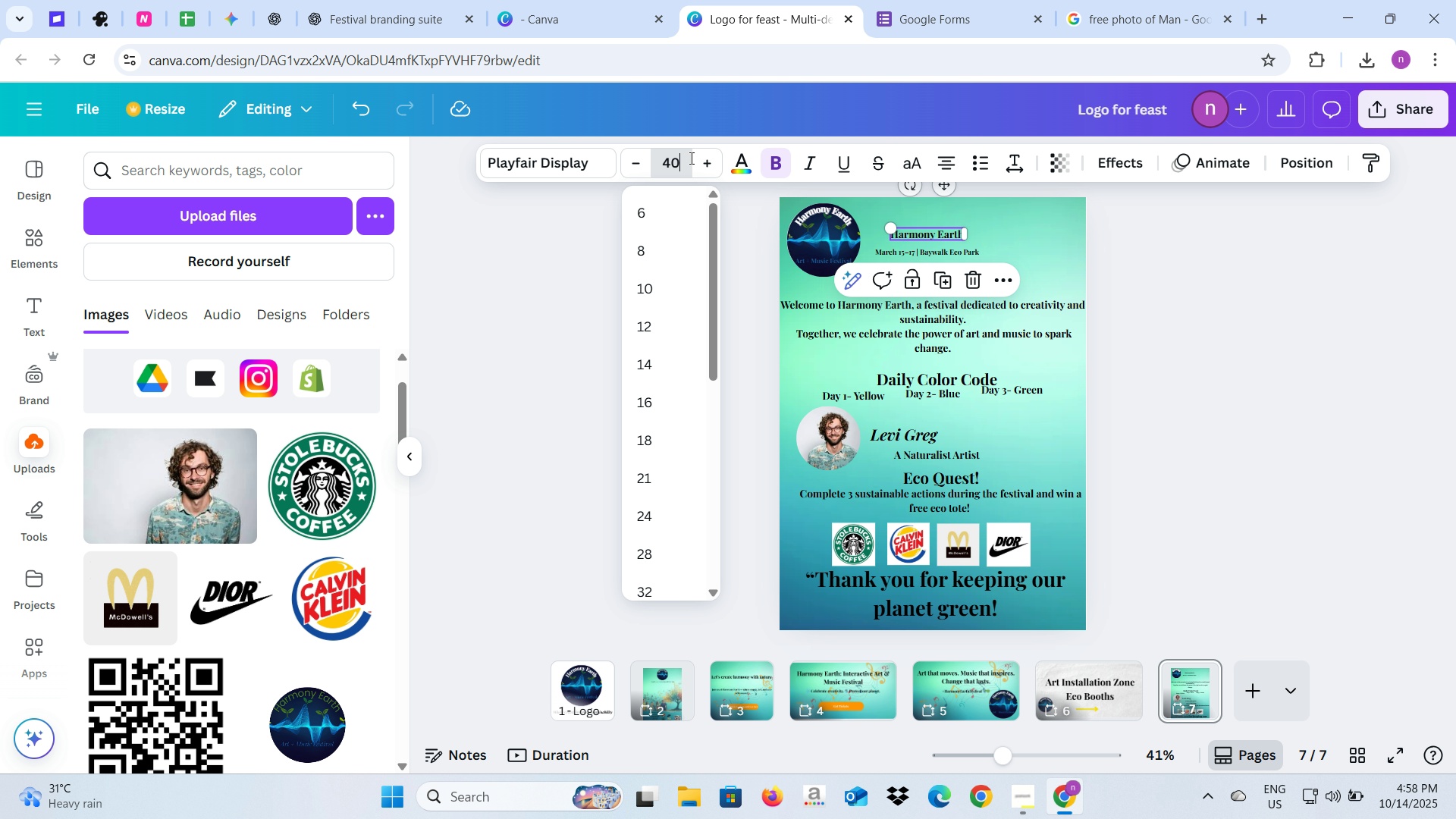 
key(Enter)
 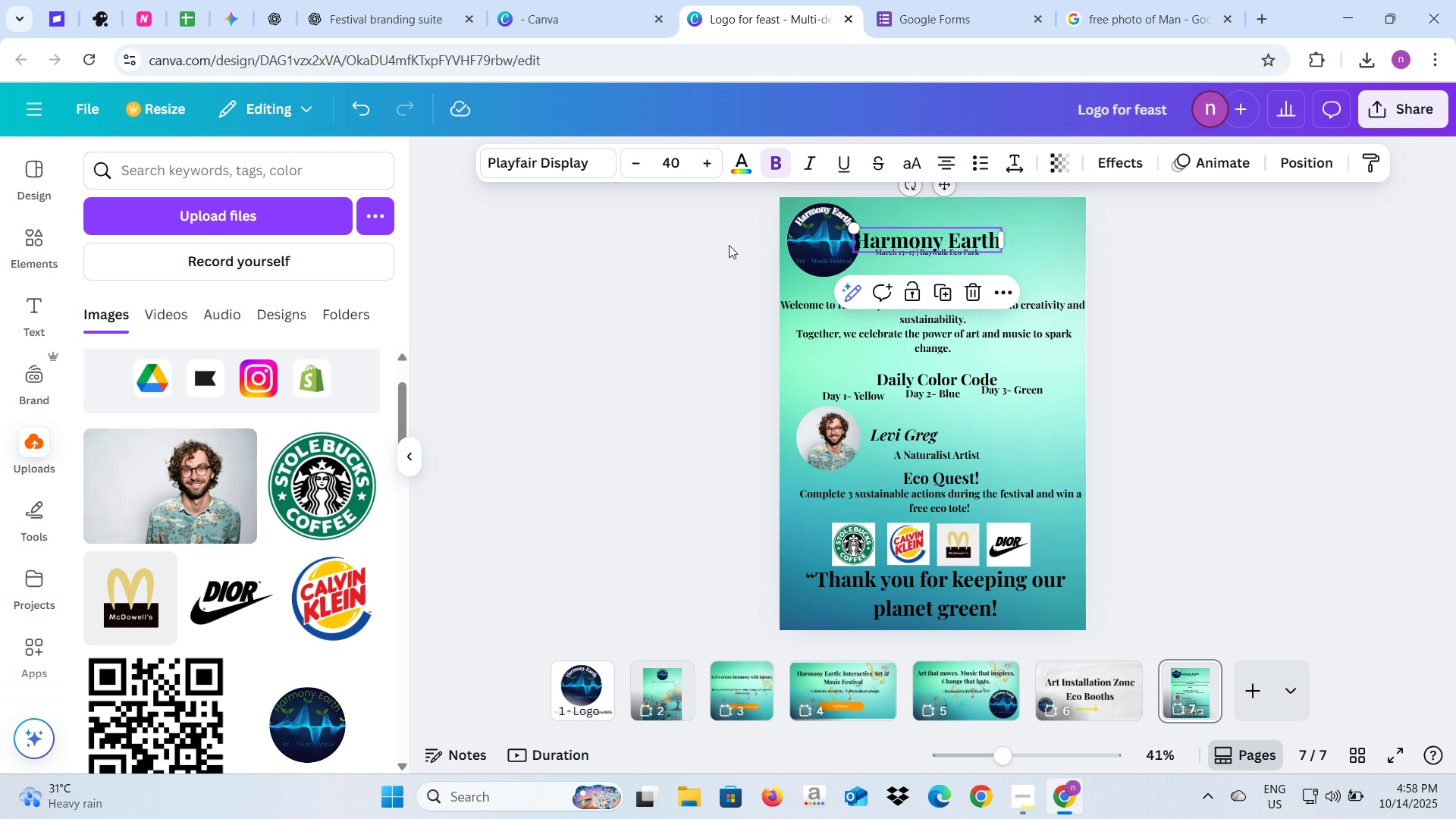 
left_click([719, 268])
 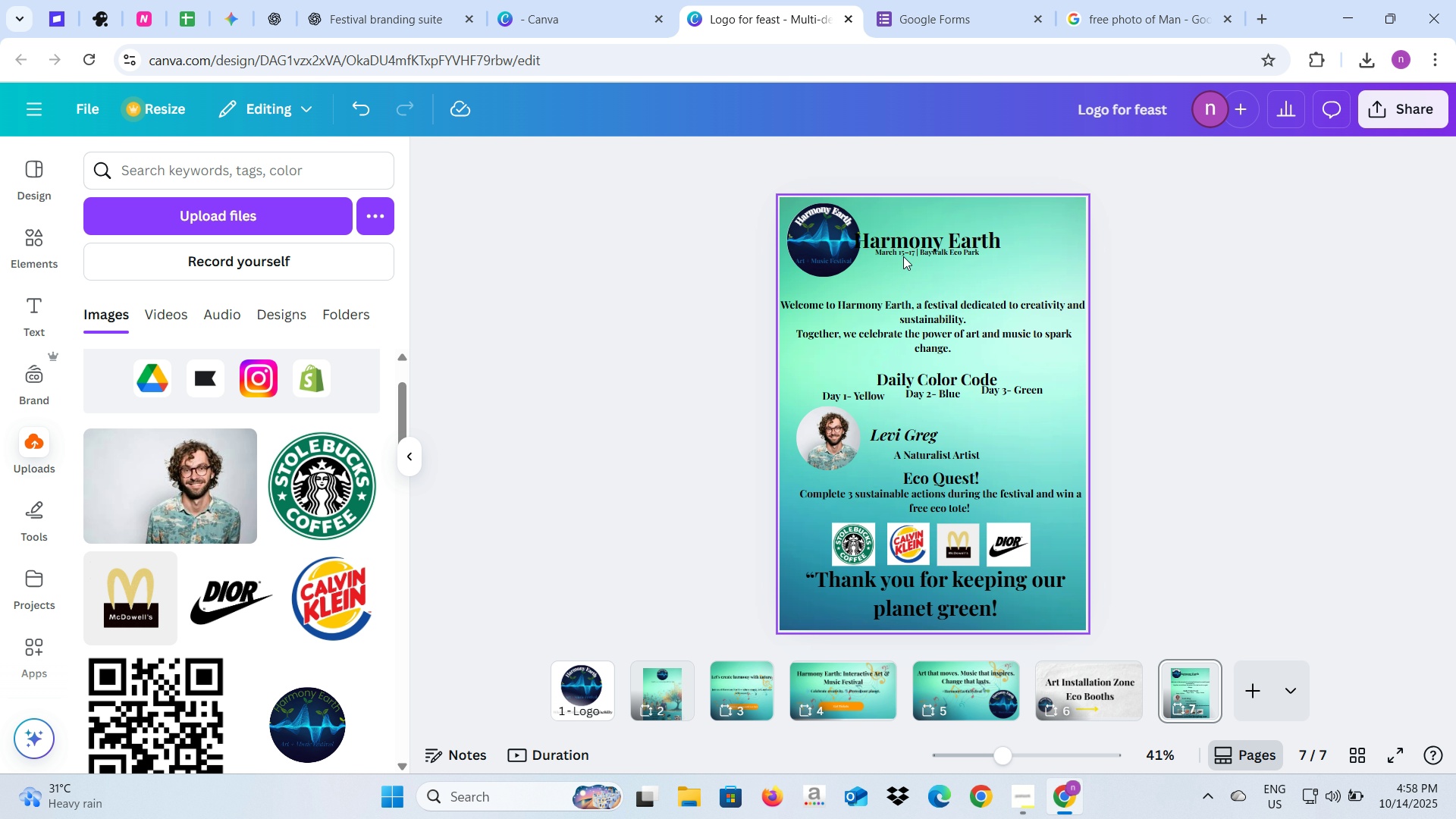 
left_click([904, 254])
 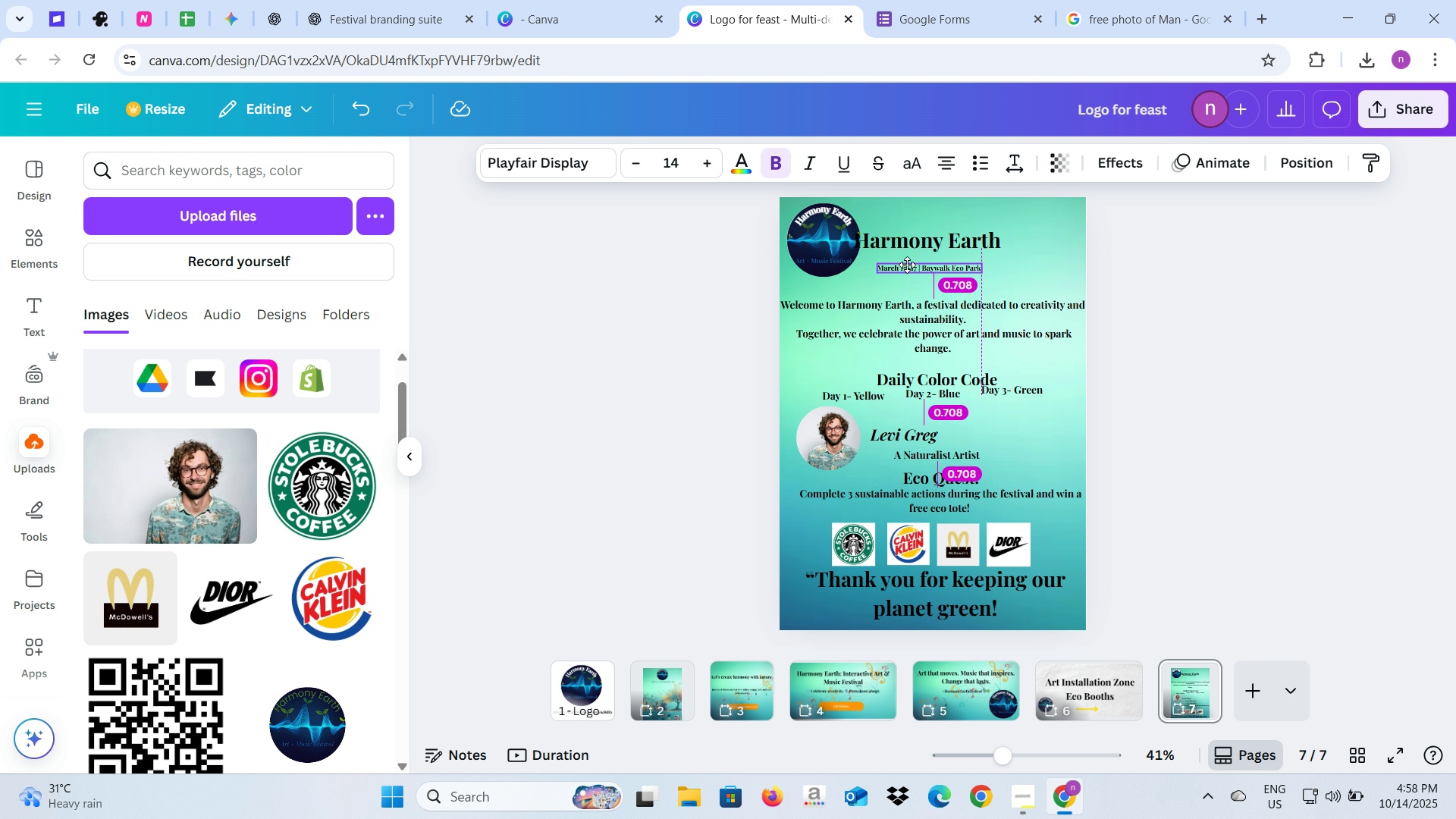 
left_click([899, 247])
 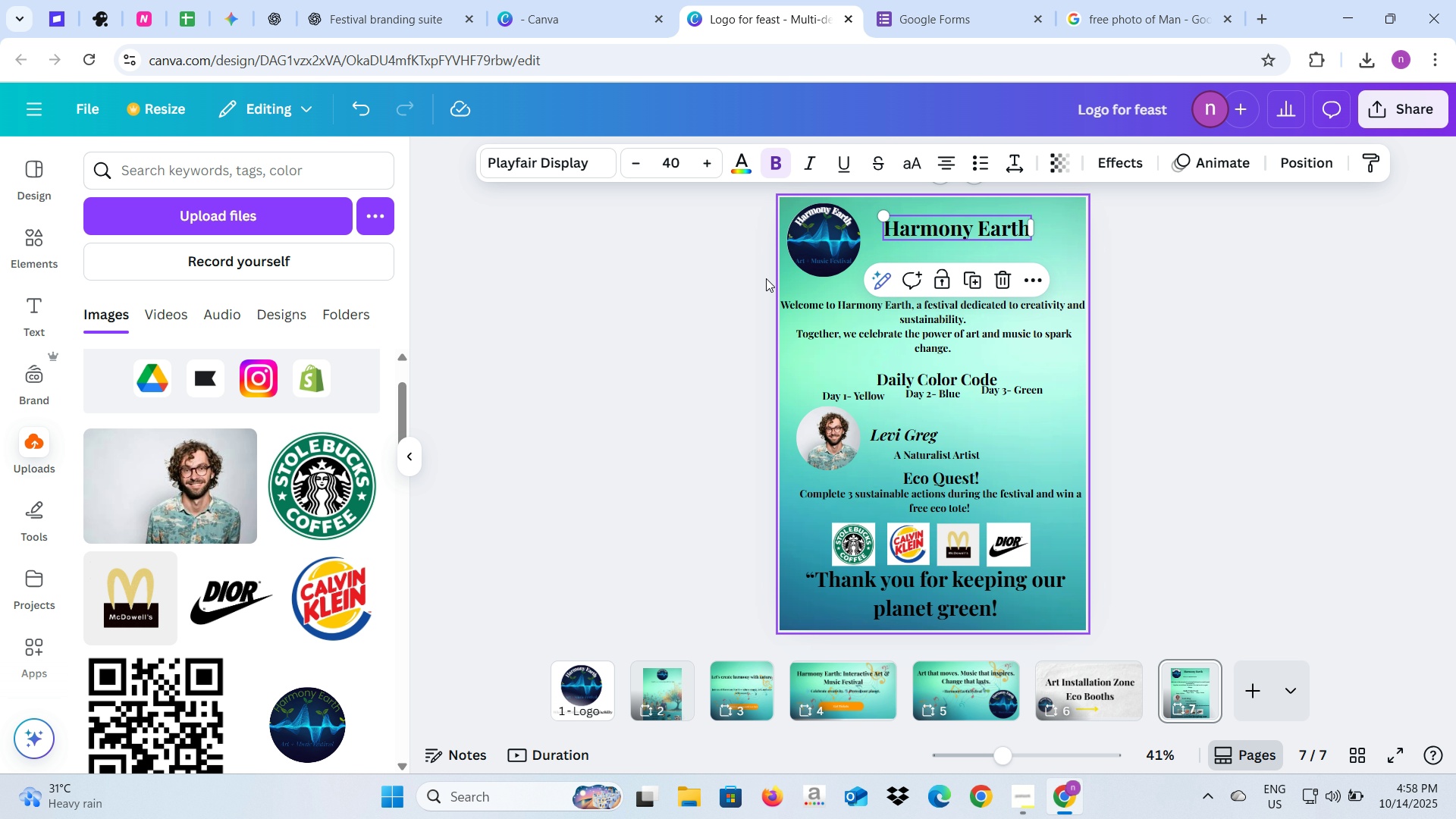 
wait(7.28)
 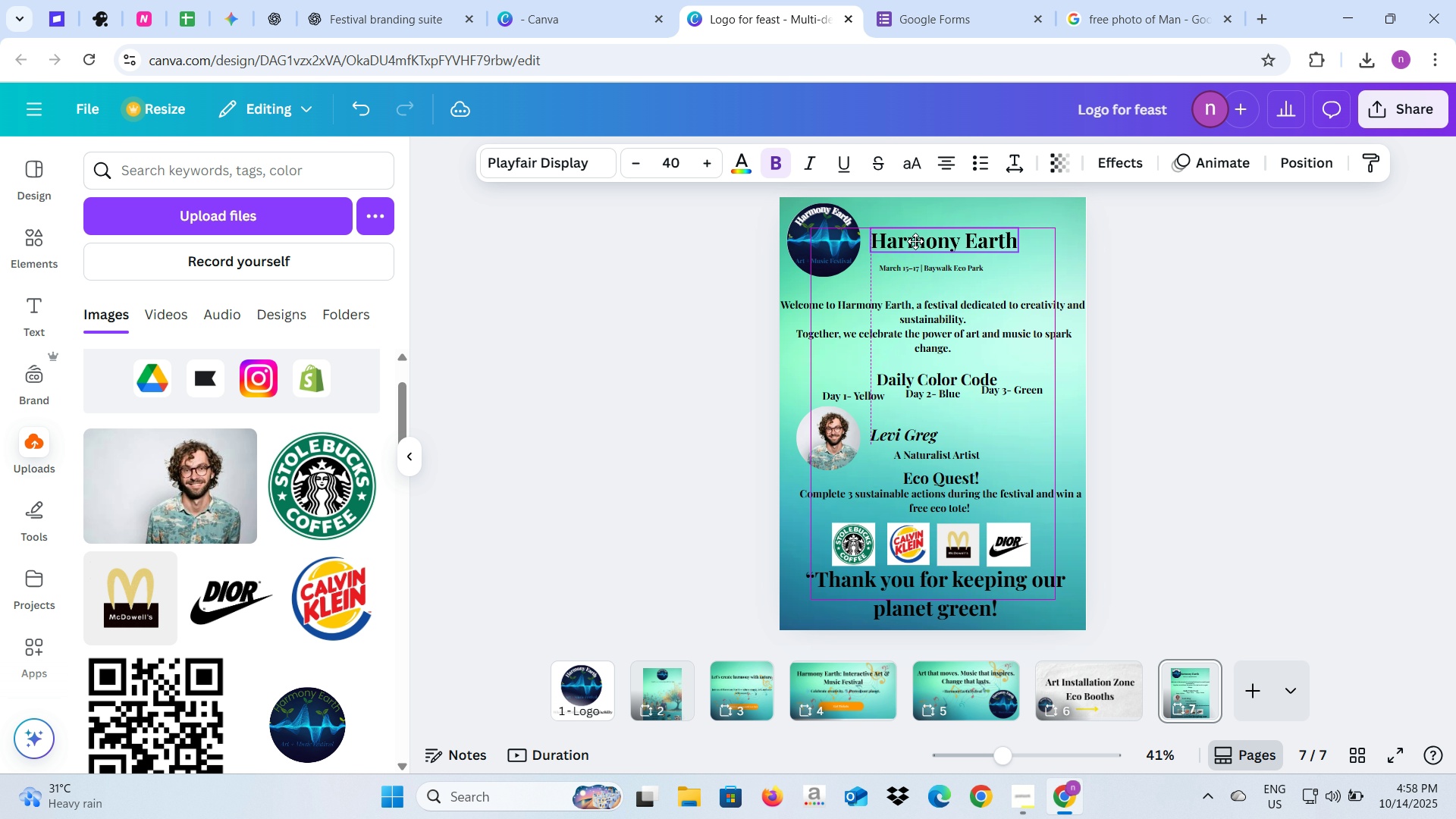 
left_click([883, 270])
 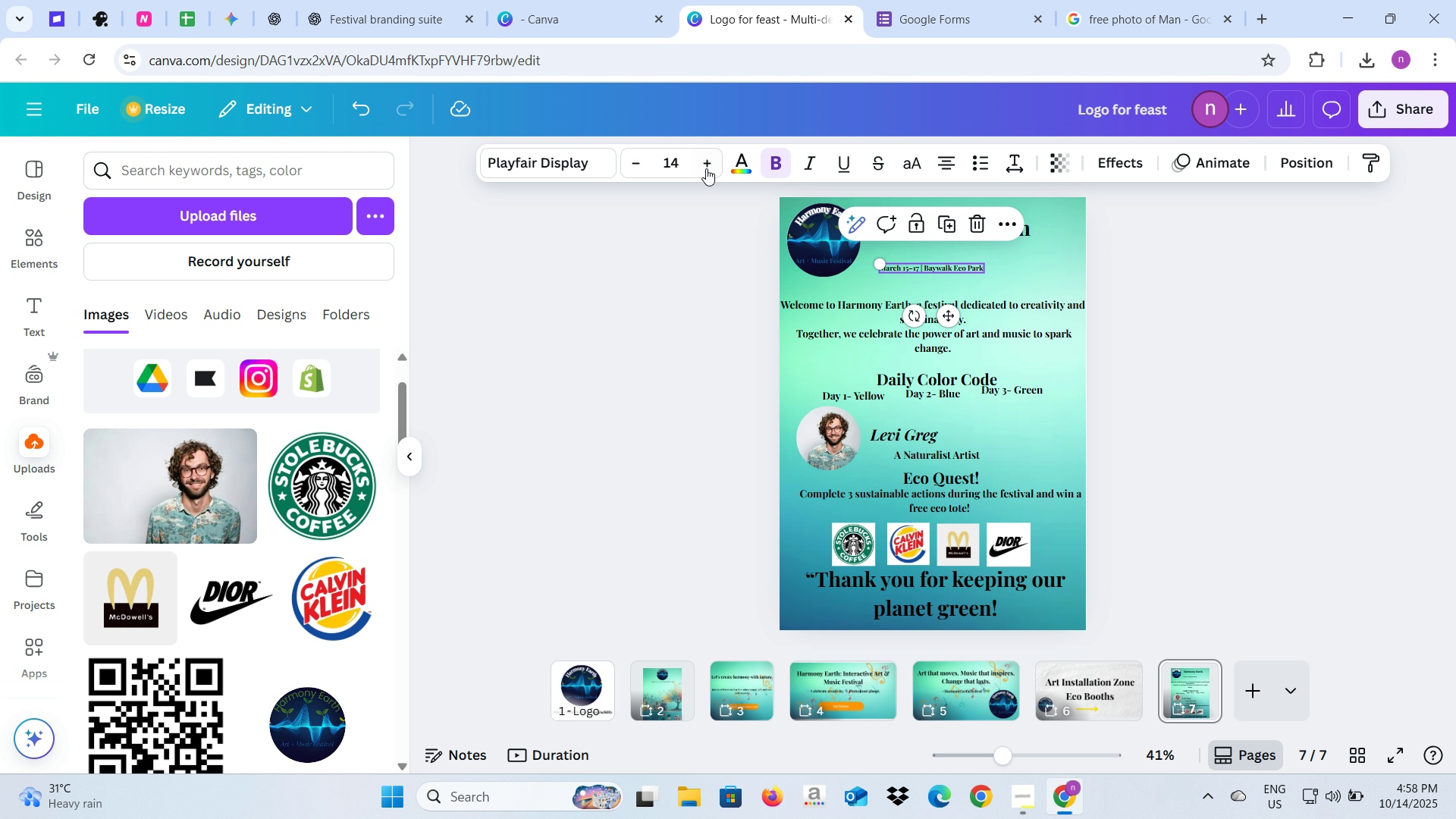 
double_click([706, 168])
 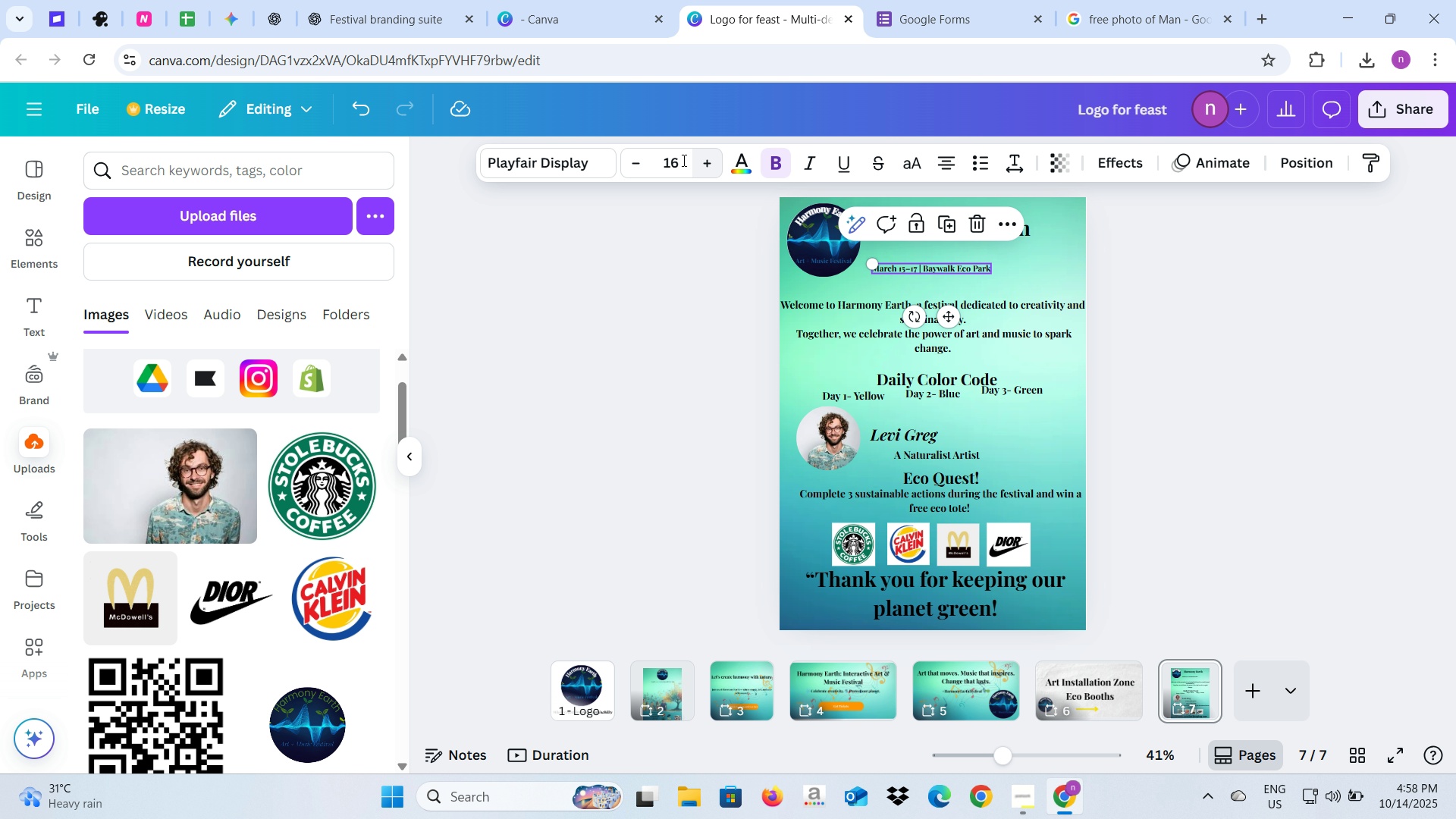 
left_click([682, 160])
 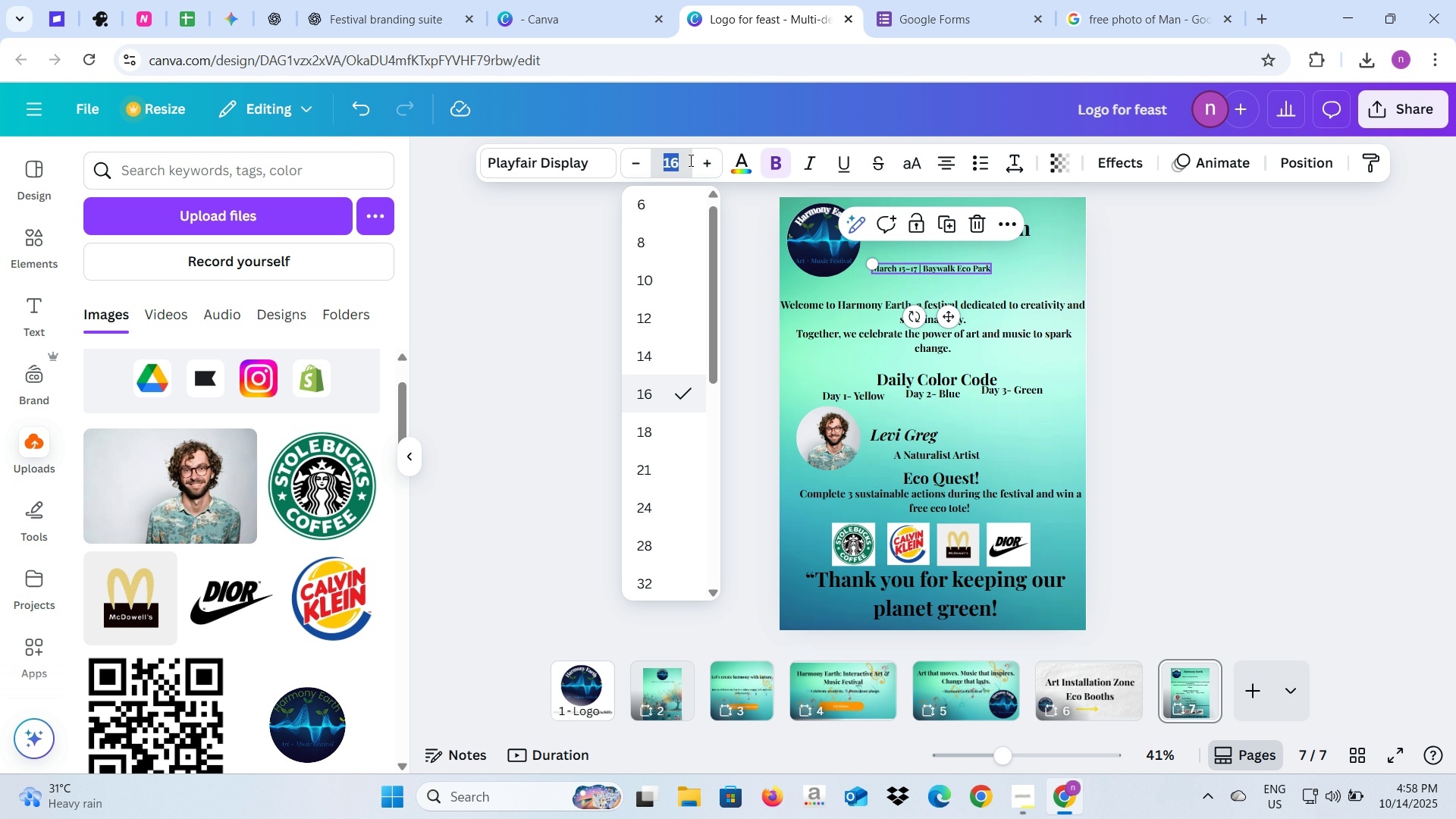 
type(20)
 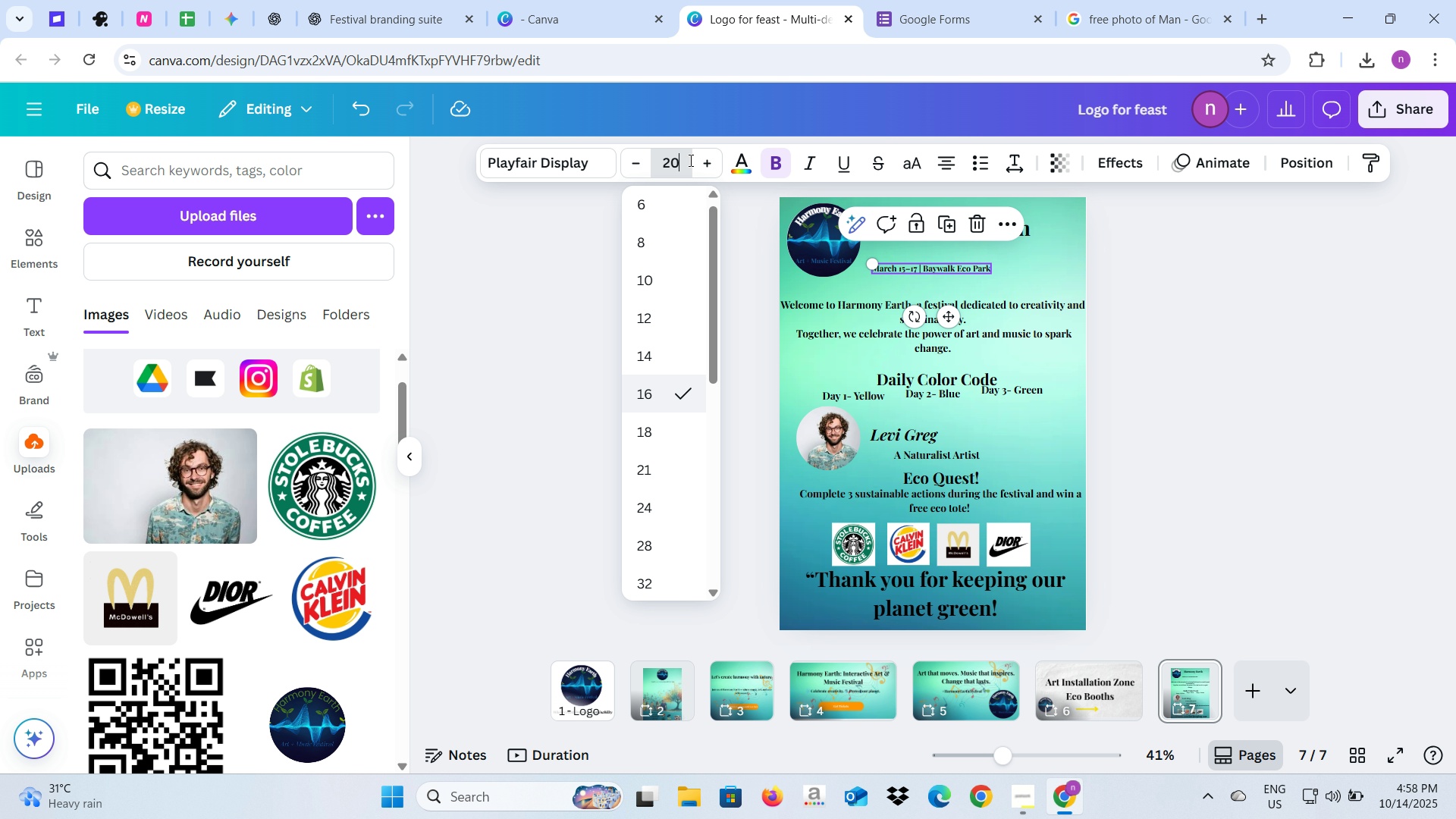 
key(Enter)
 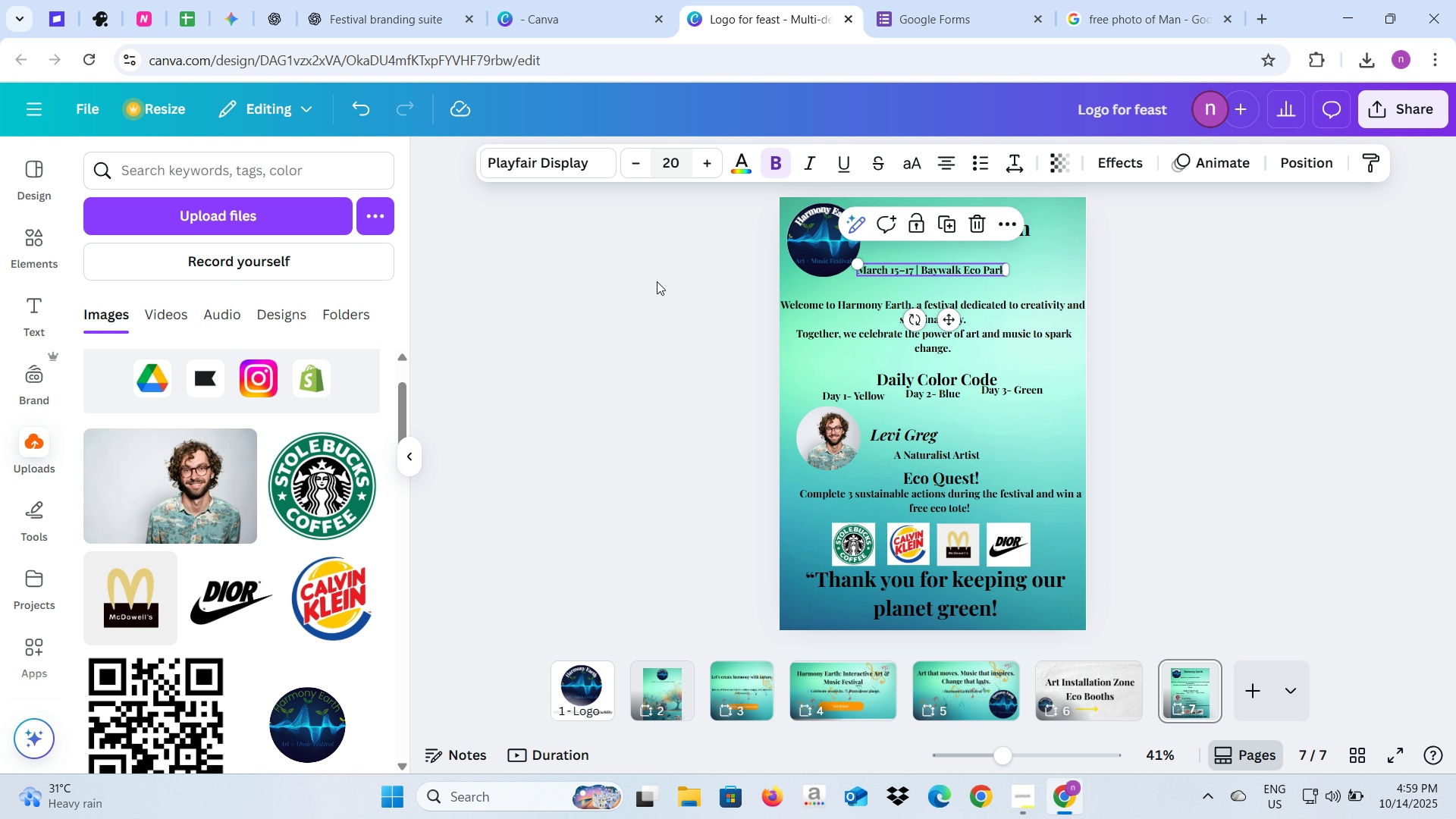 
left_click([657, 281])
 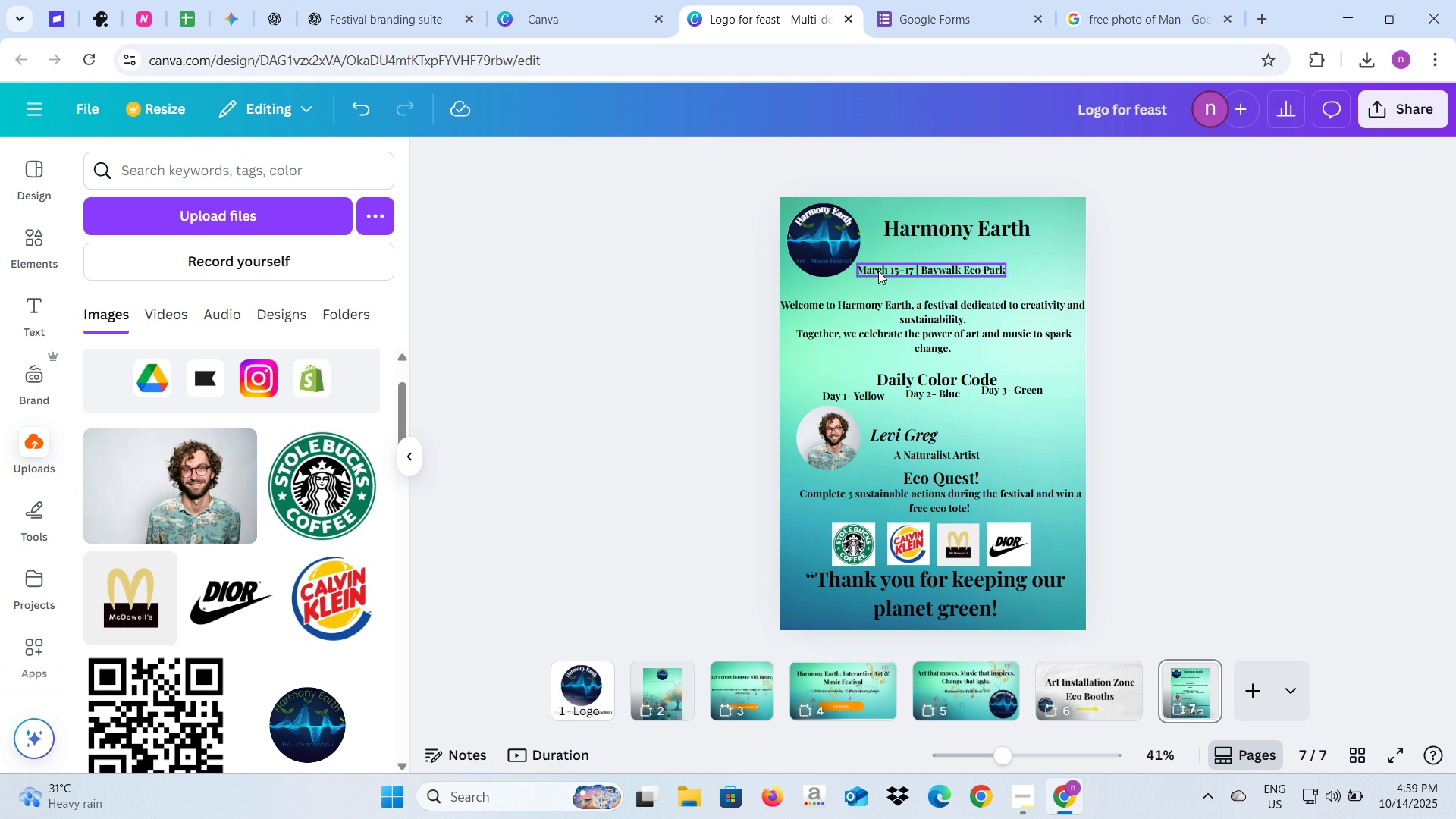 
left_click([878, 271])
 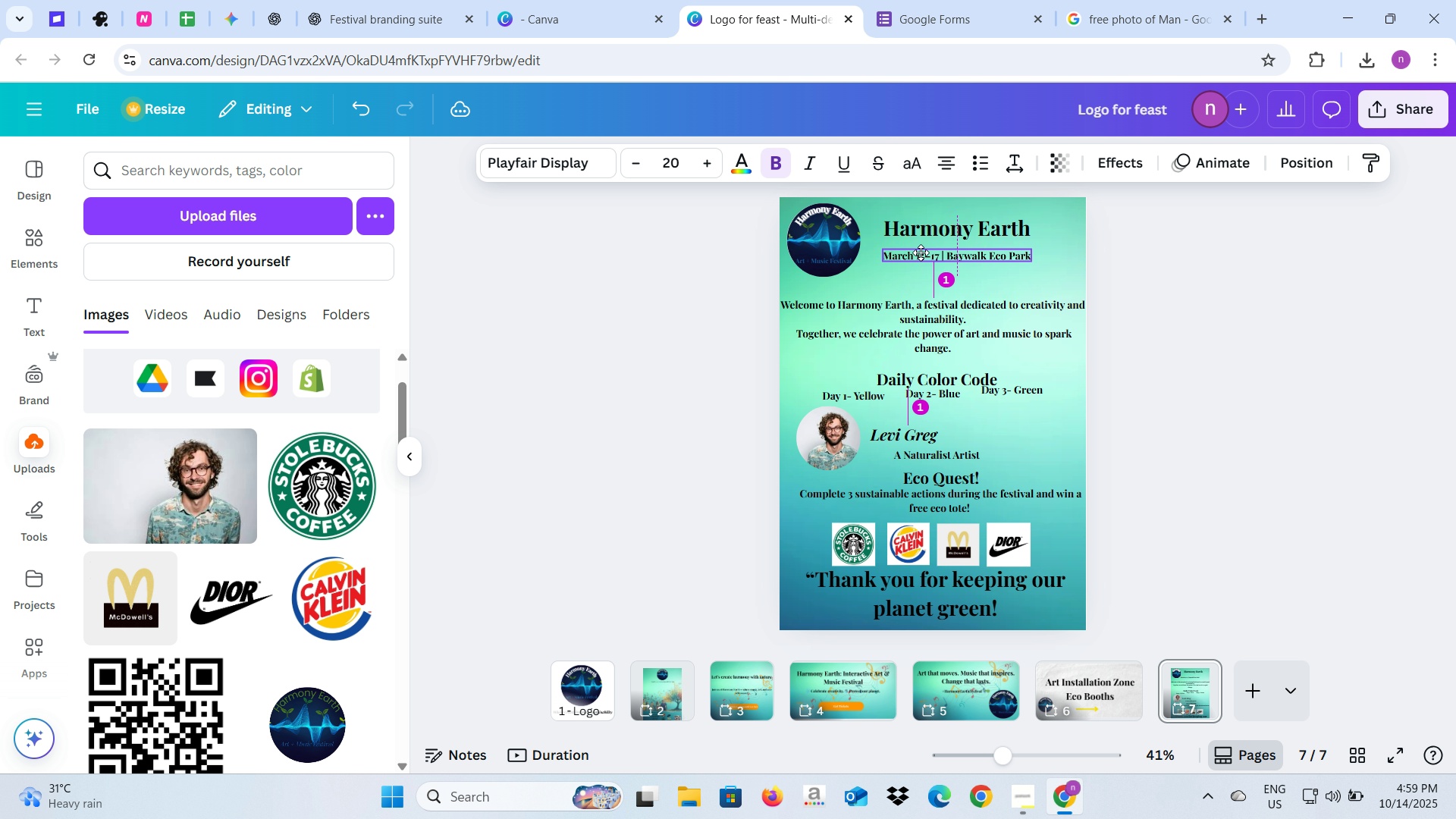 
left_click([784, 288])
 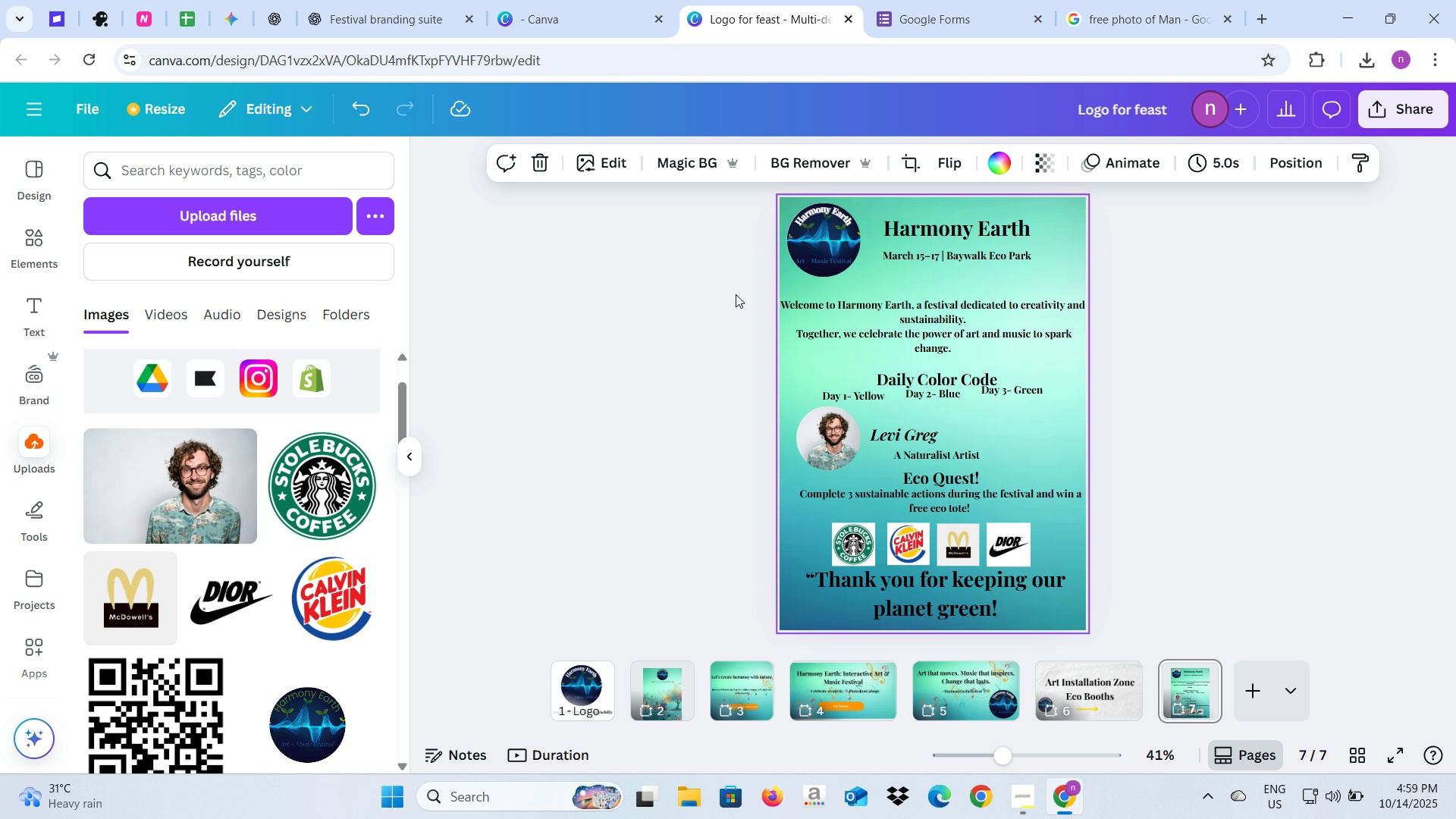 
left_click([736, 294])
 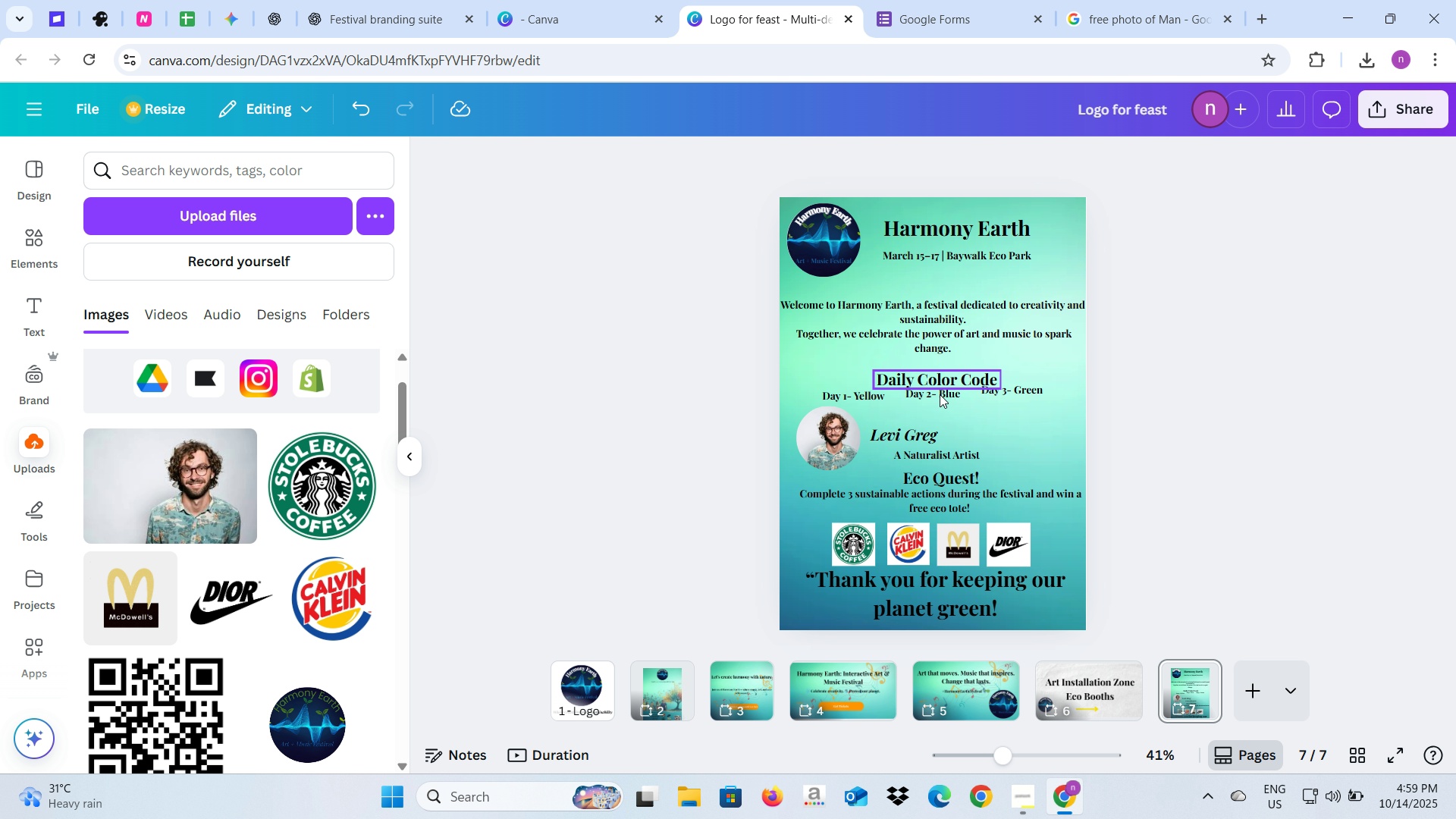 
left_click([1032, 391])
 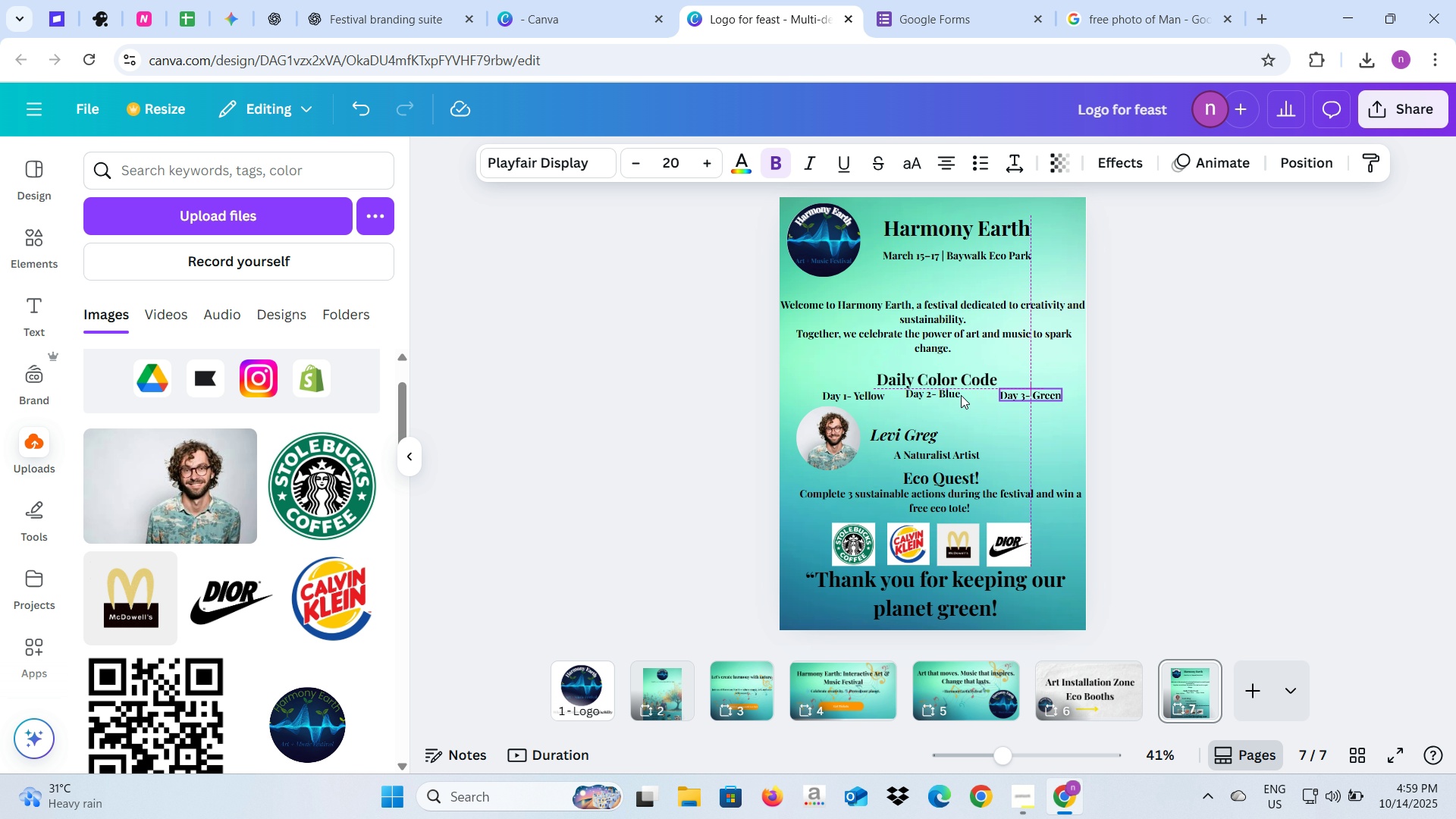 
wait(5.13)
 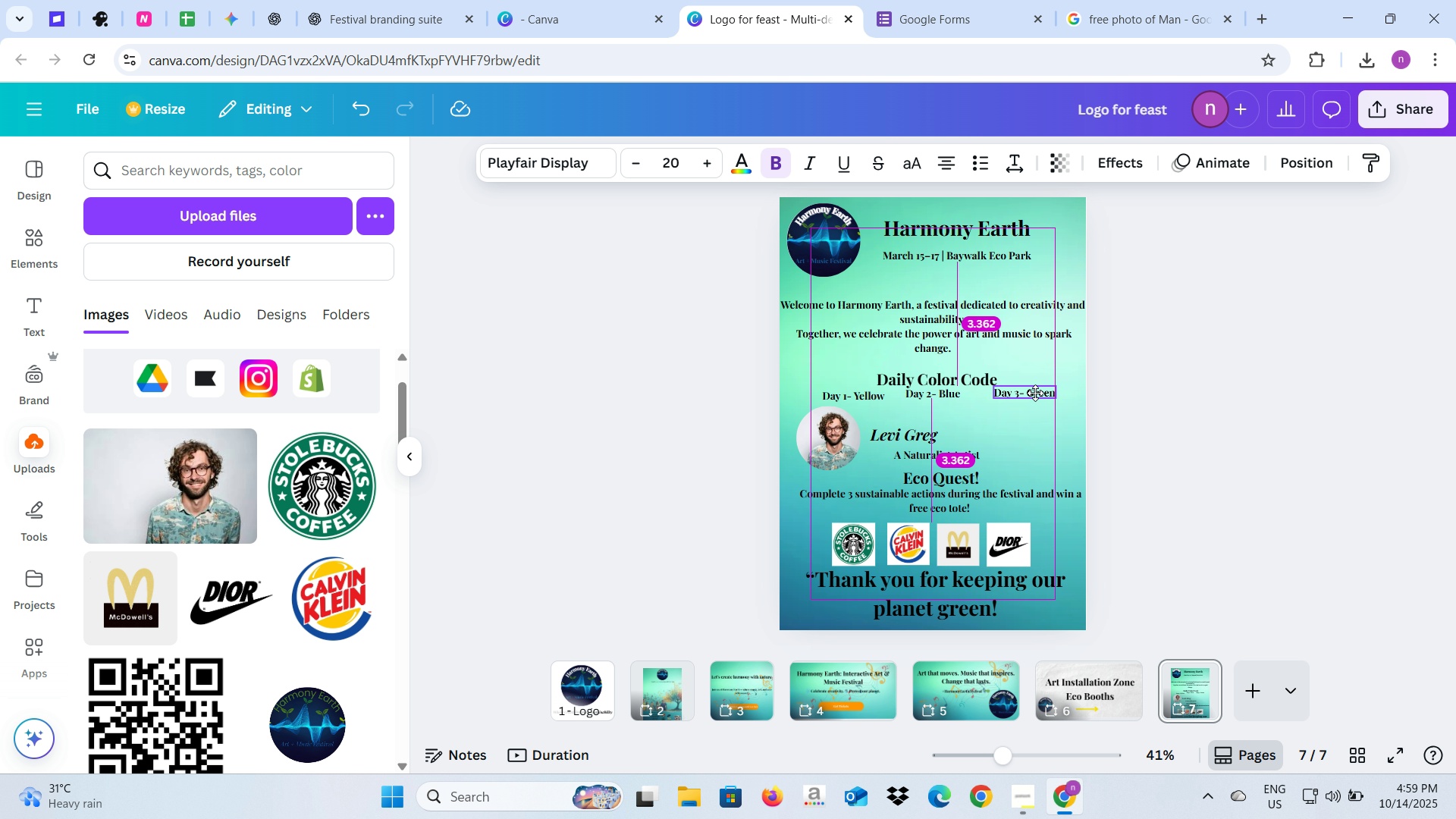 
left_click([927, 397])
 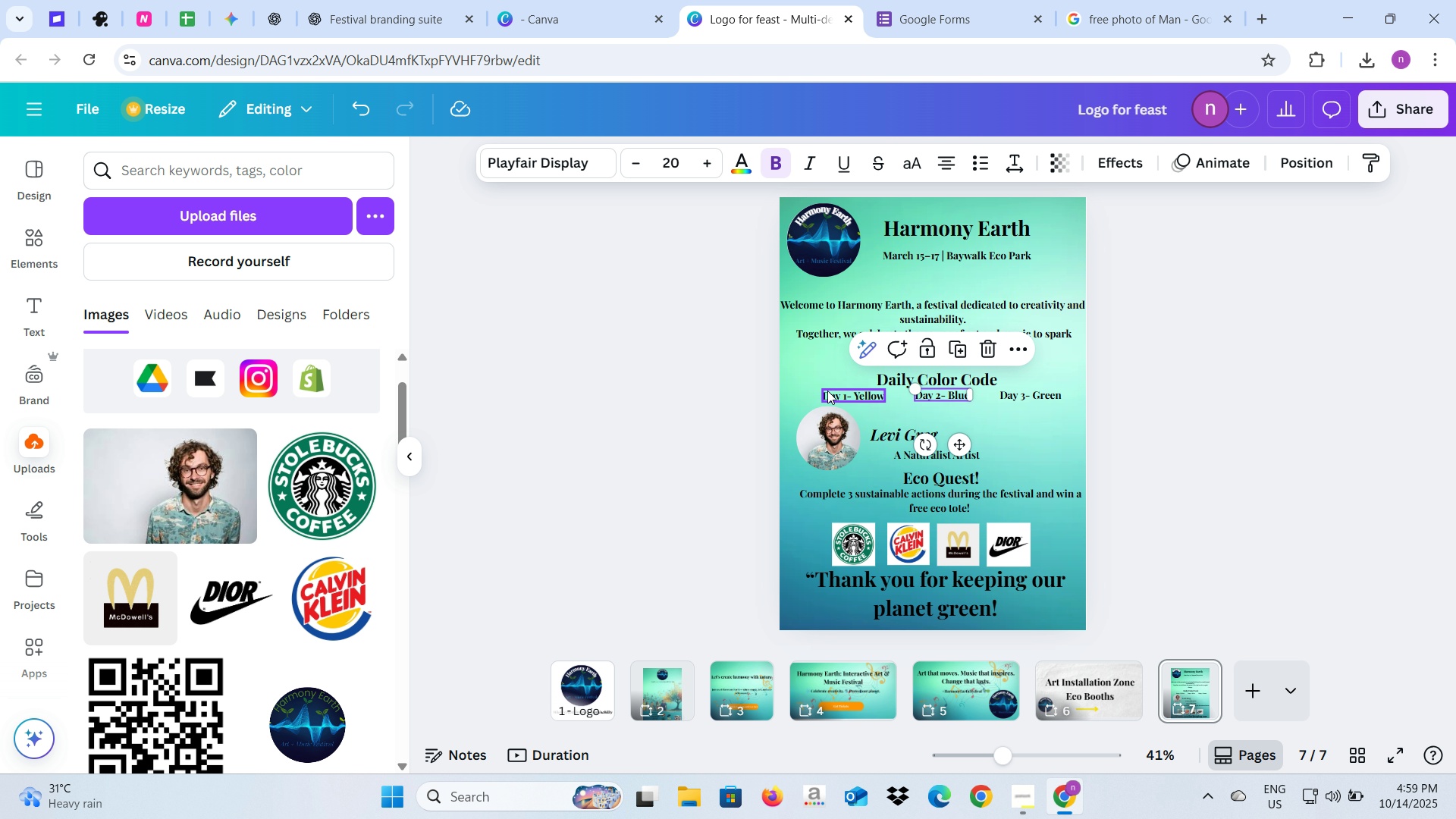 
left_click([827, 392])
 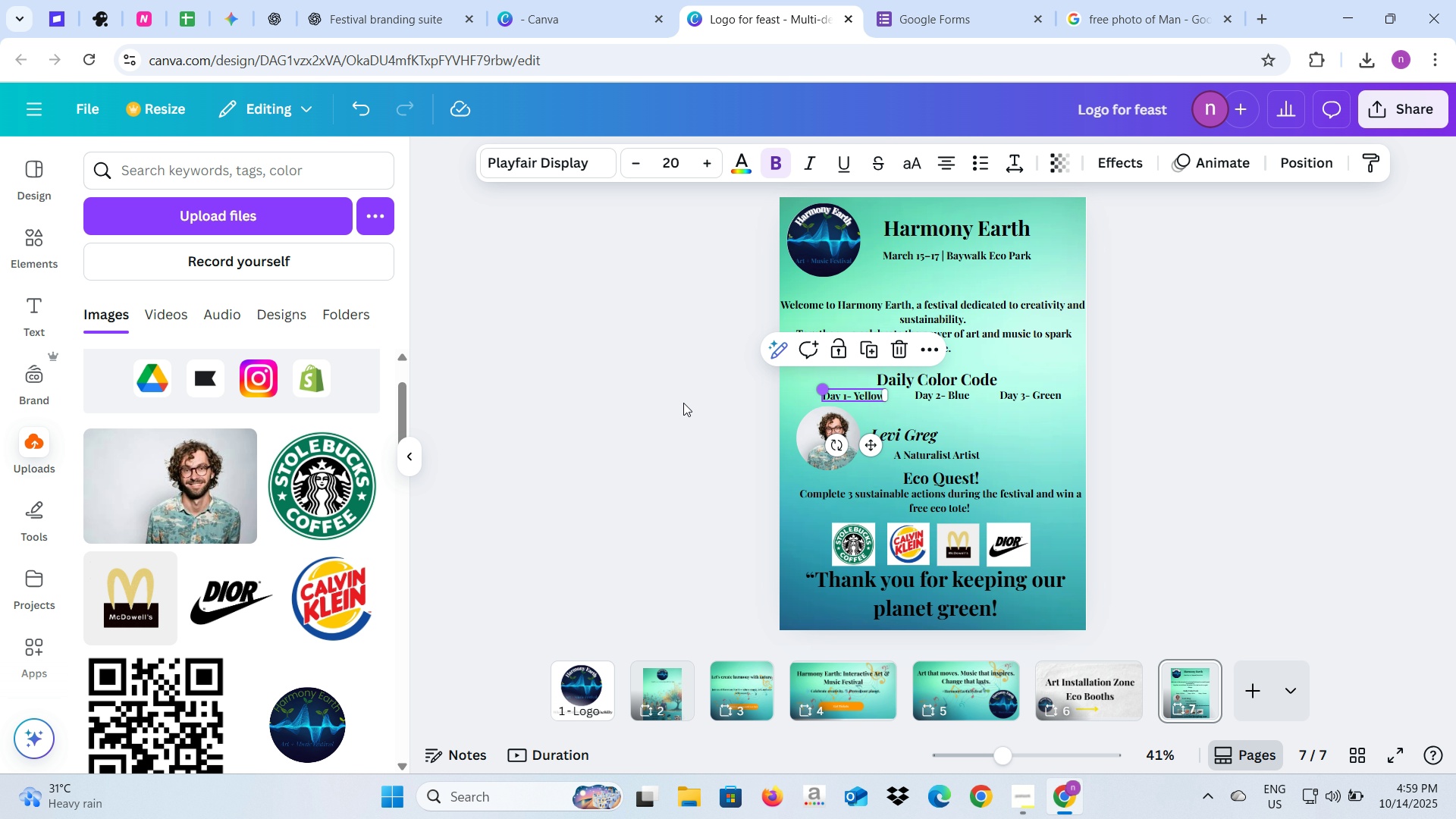 
left_click([683, 403])
 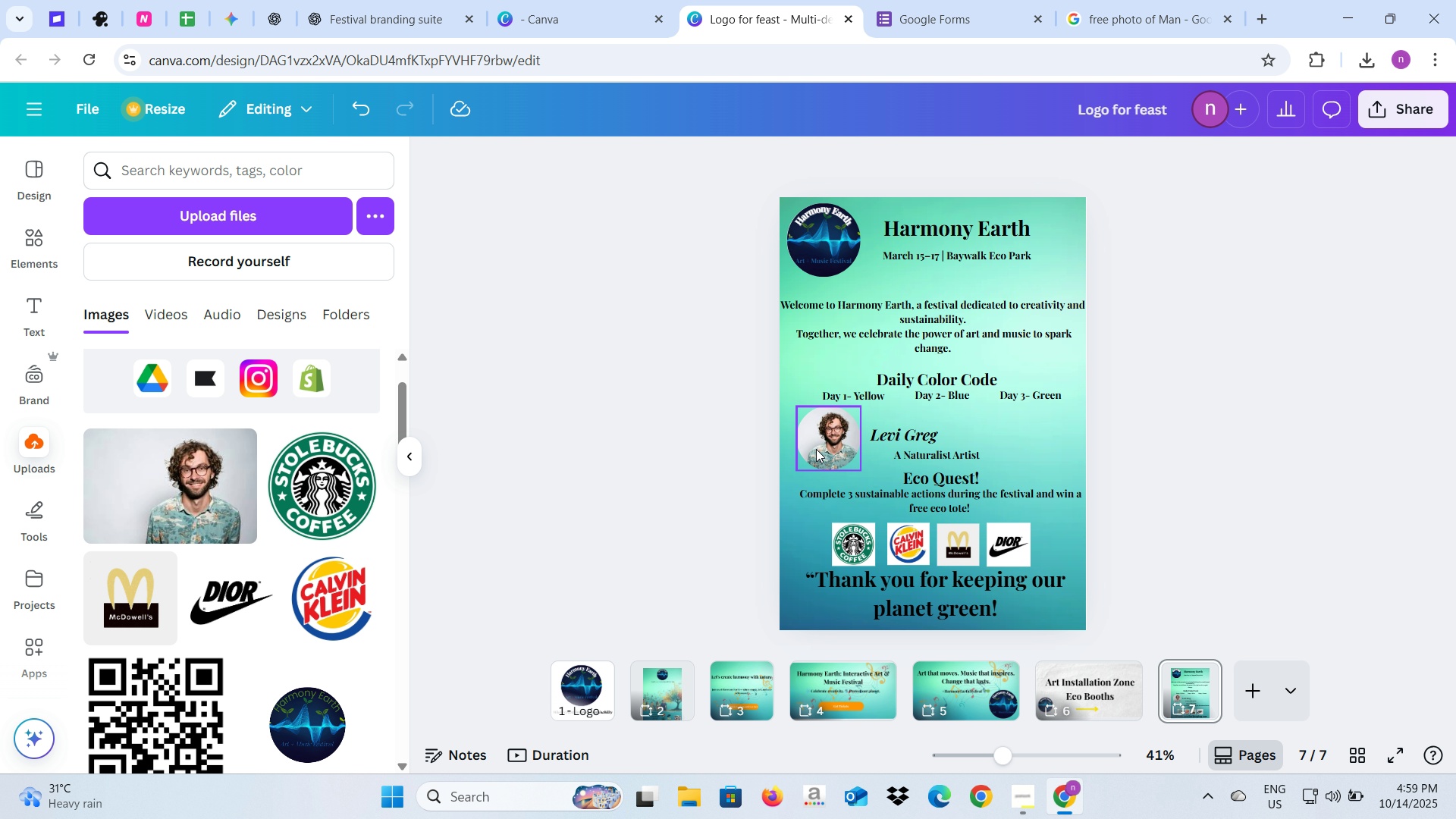 
left_click([821, 442])
 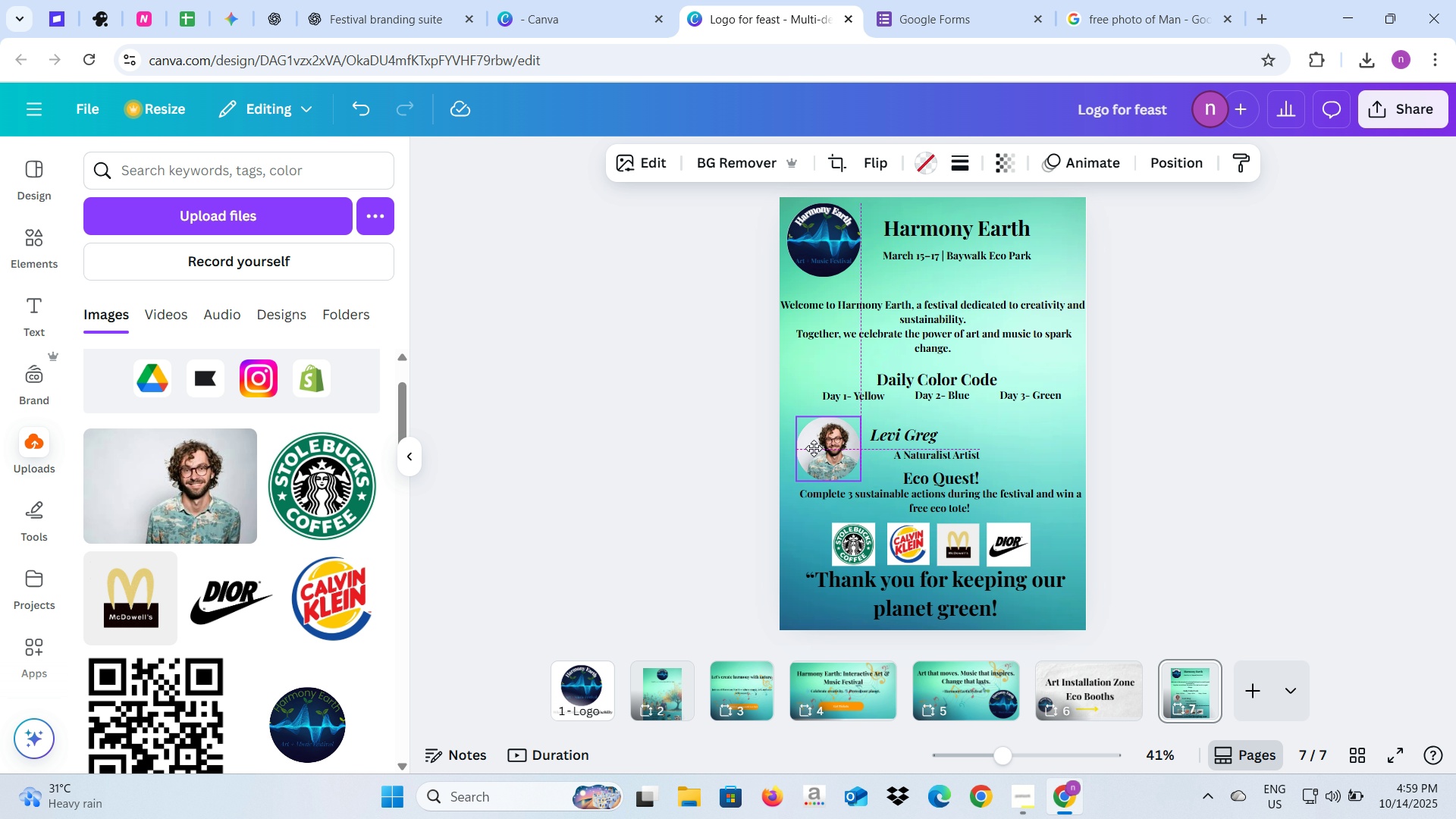 
left_click([661, 466])
 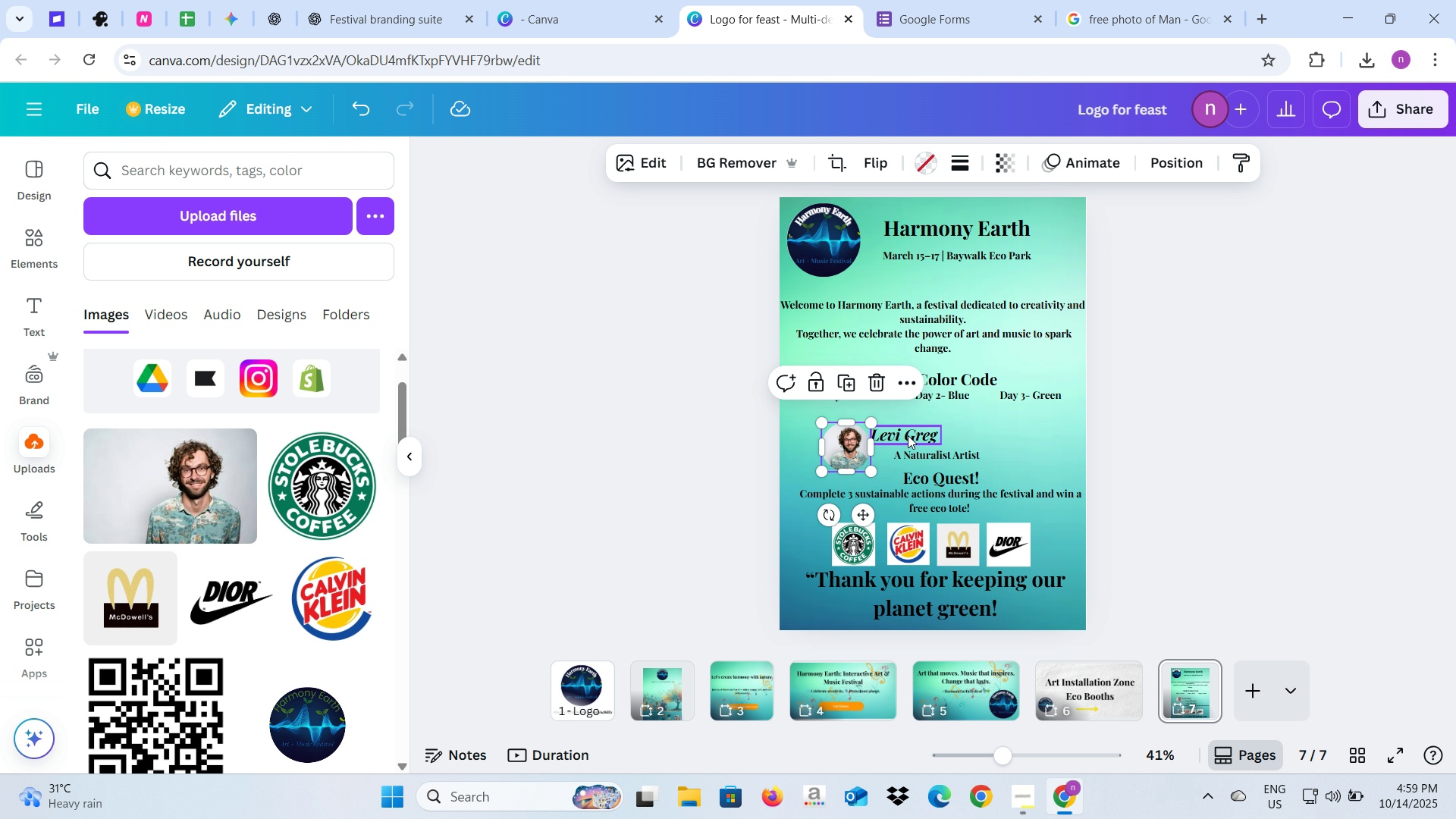 
wait(13.37)
 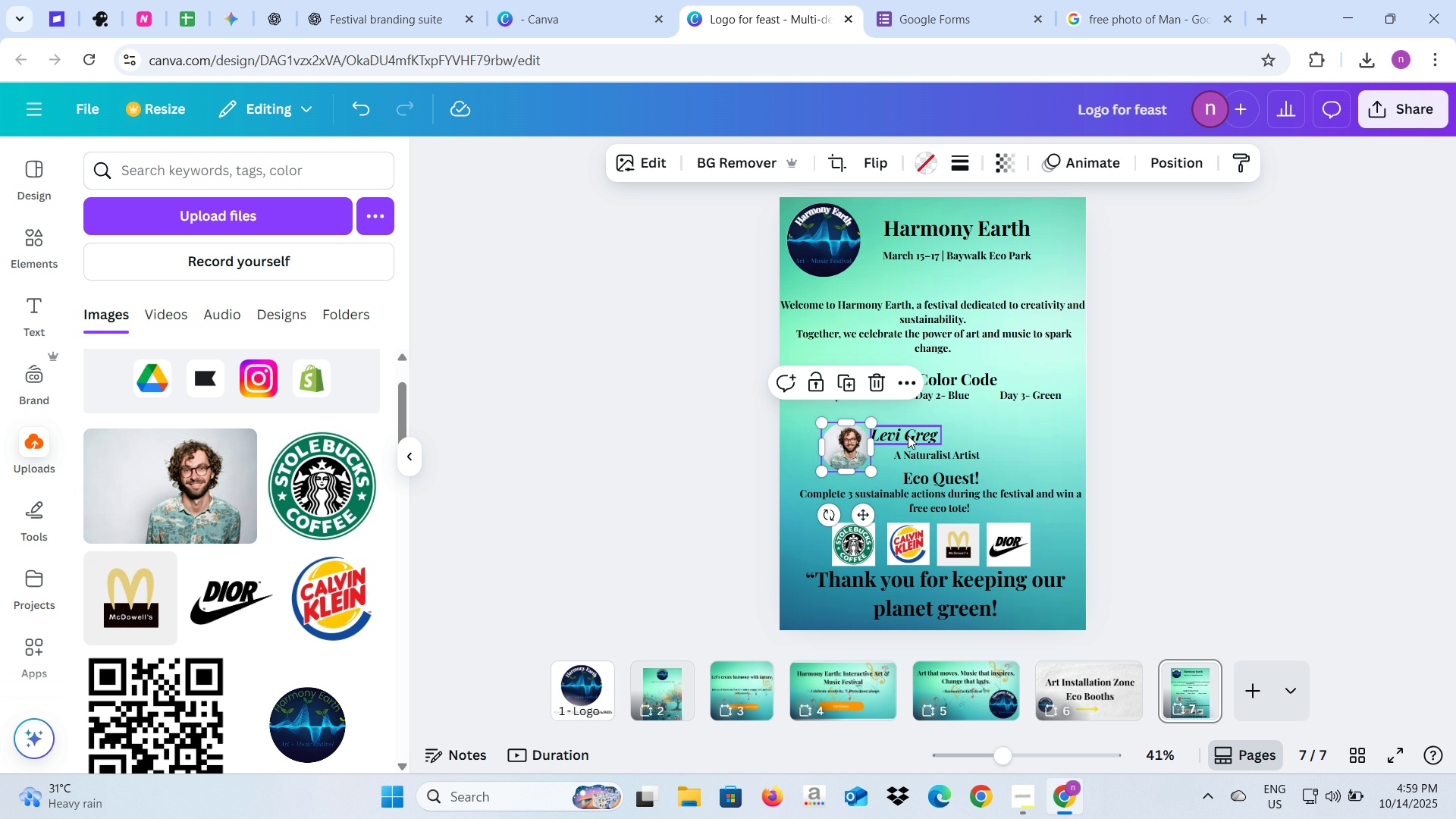 
left_click([687, 432])
 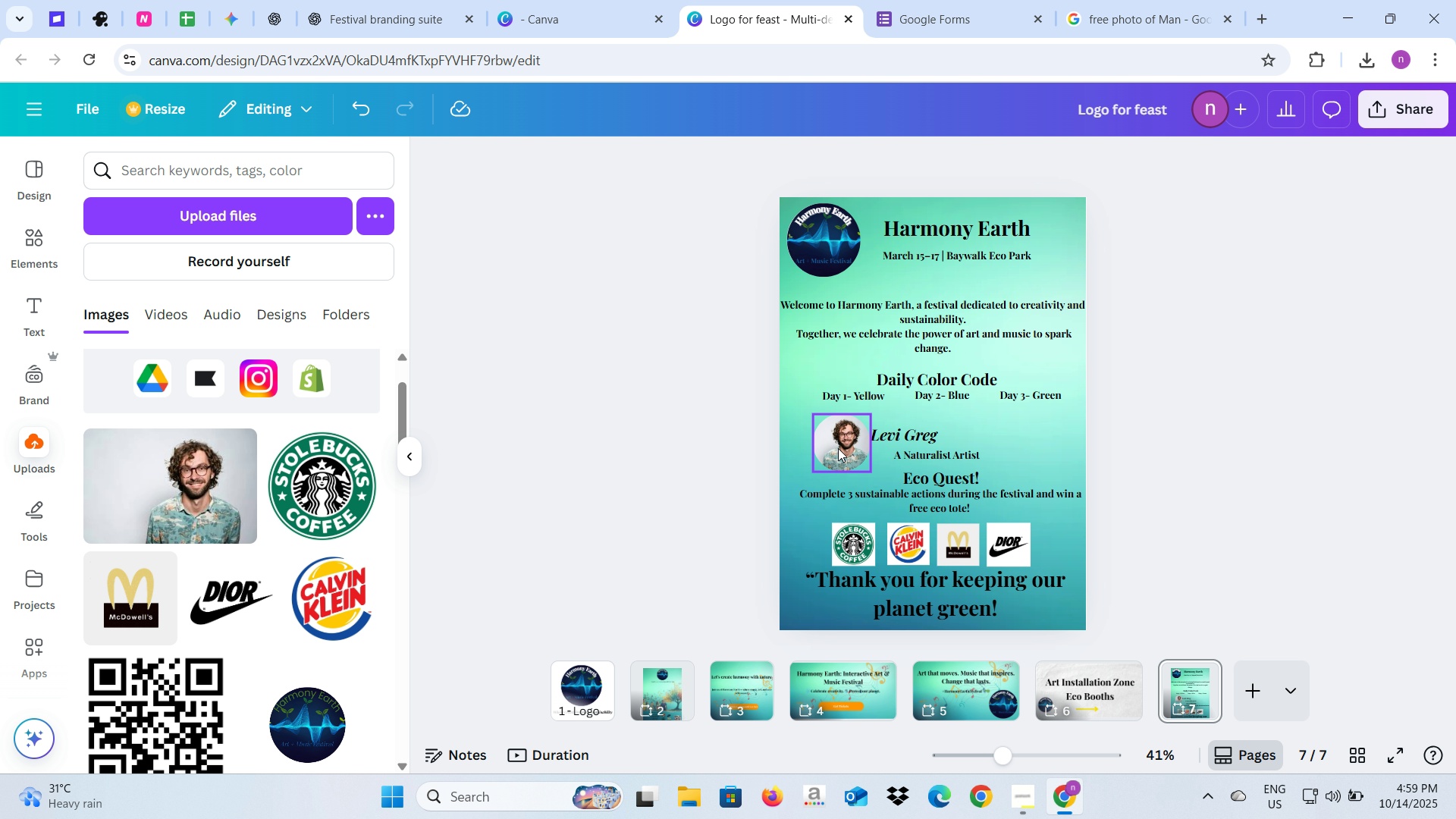 
left_click([838, 448])
 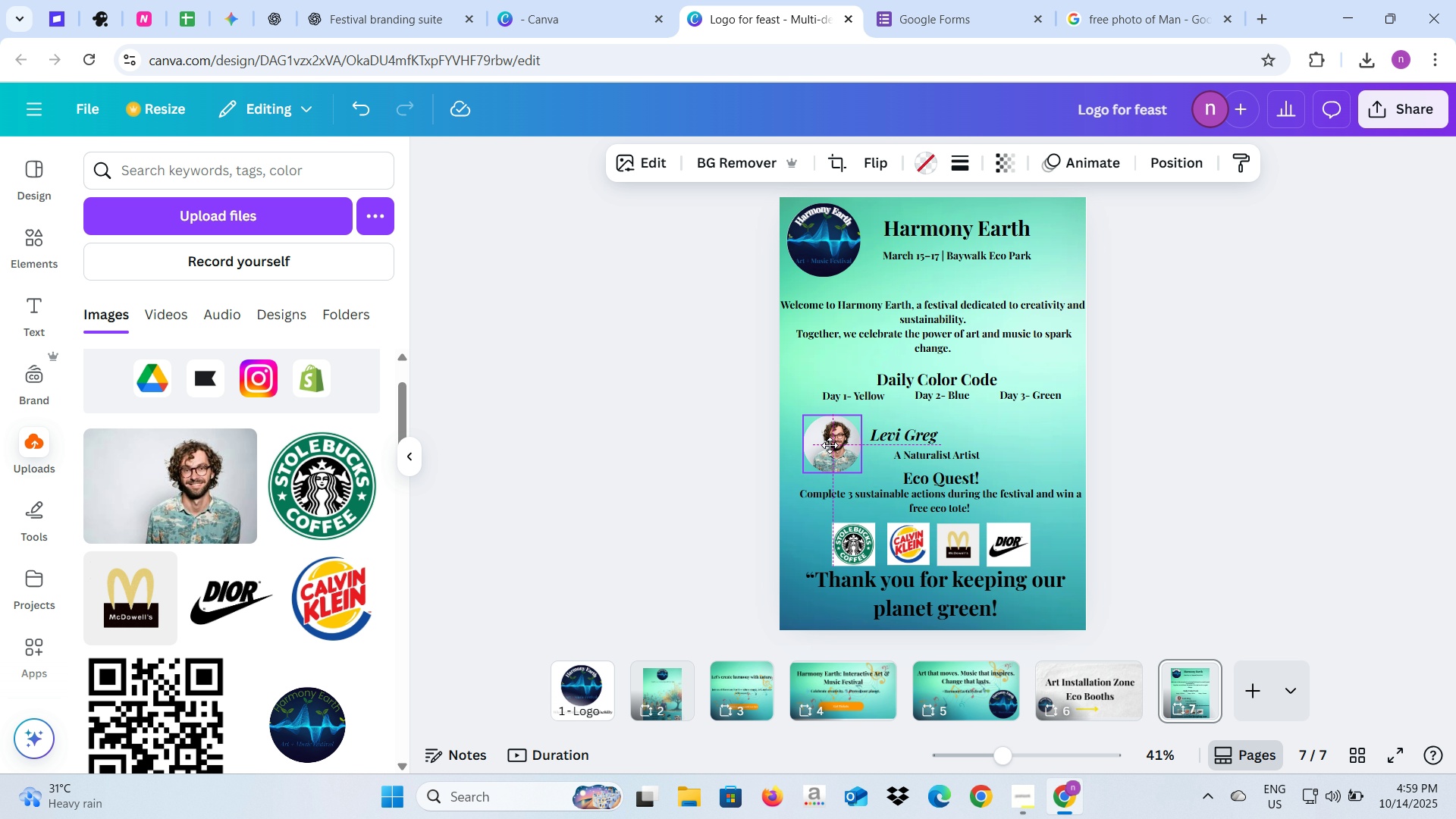 
left_click([672, 426])
 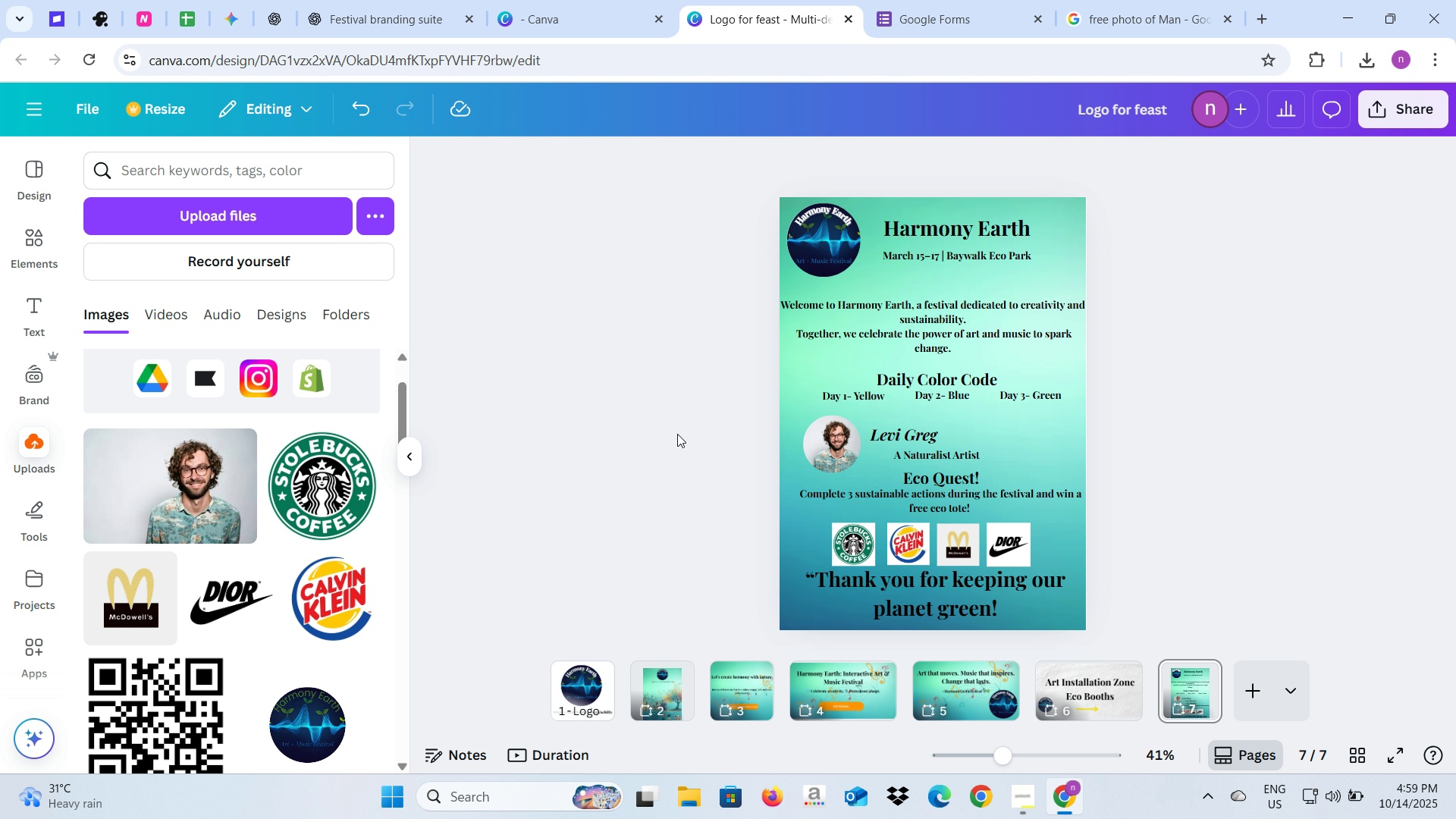 
key(Alt+AltLeft)
 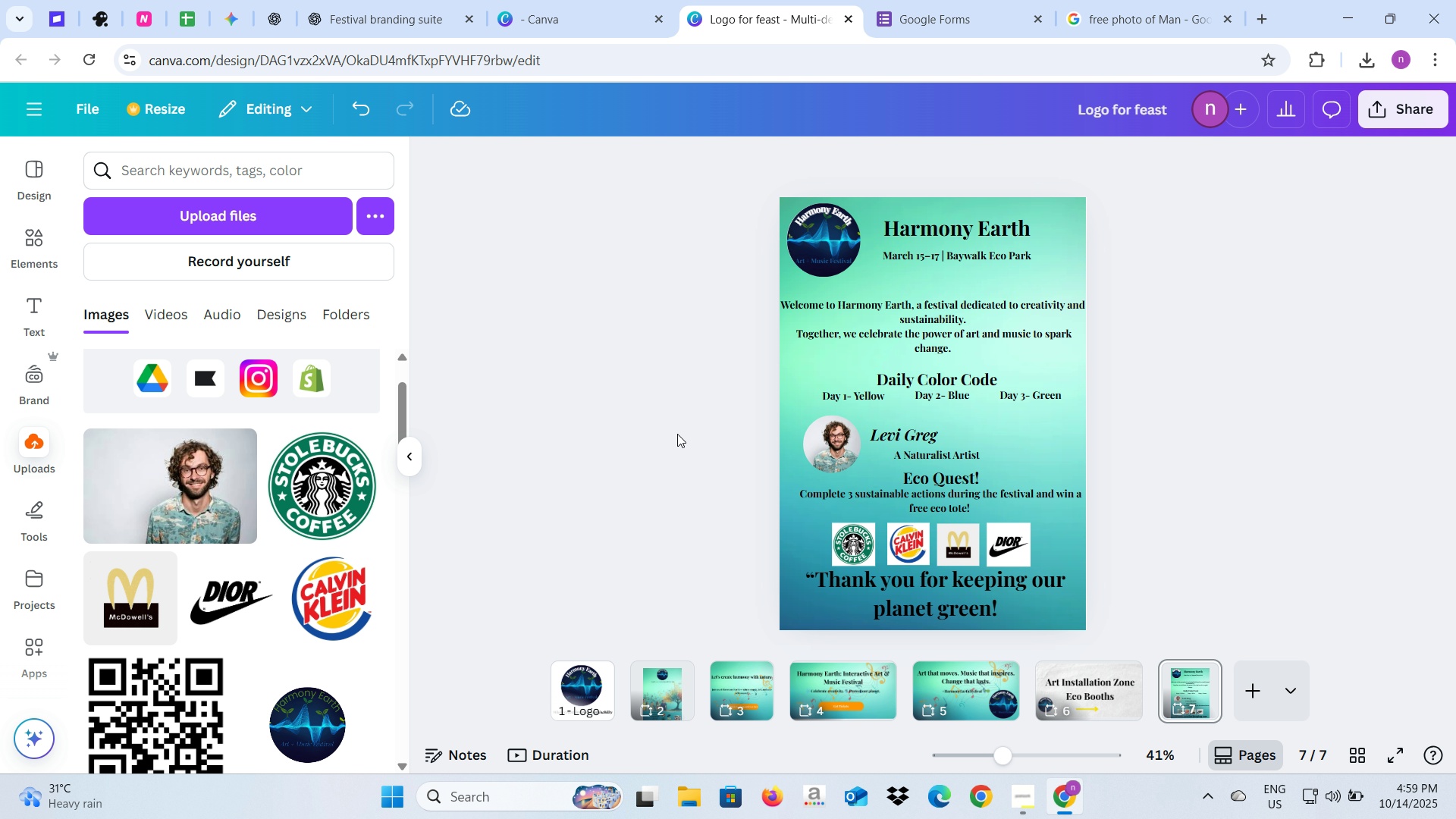 
key(Alt+Tab)
 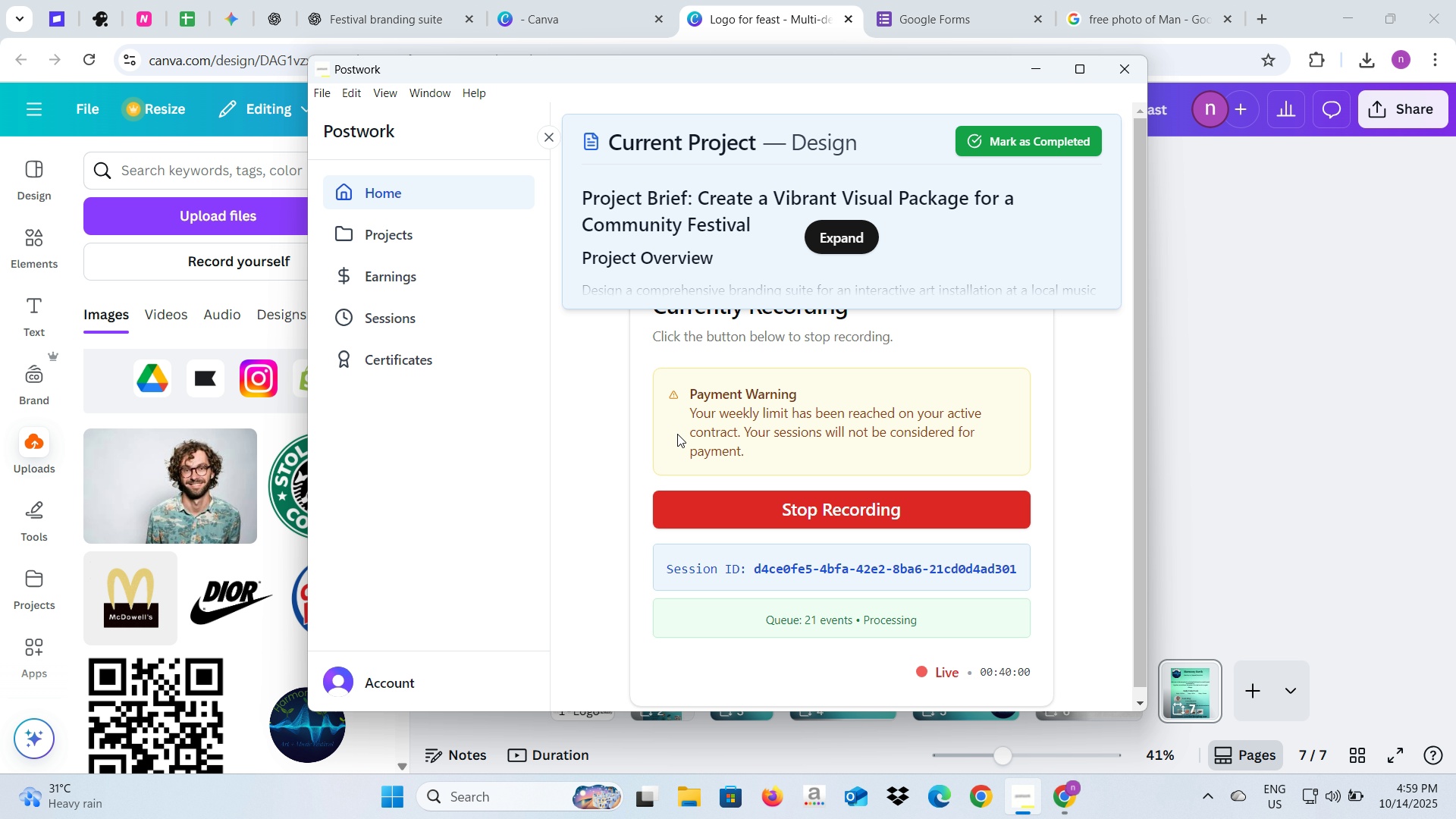 
key(Alt+AltLeft)
 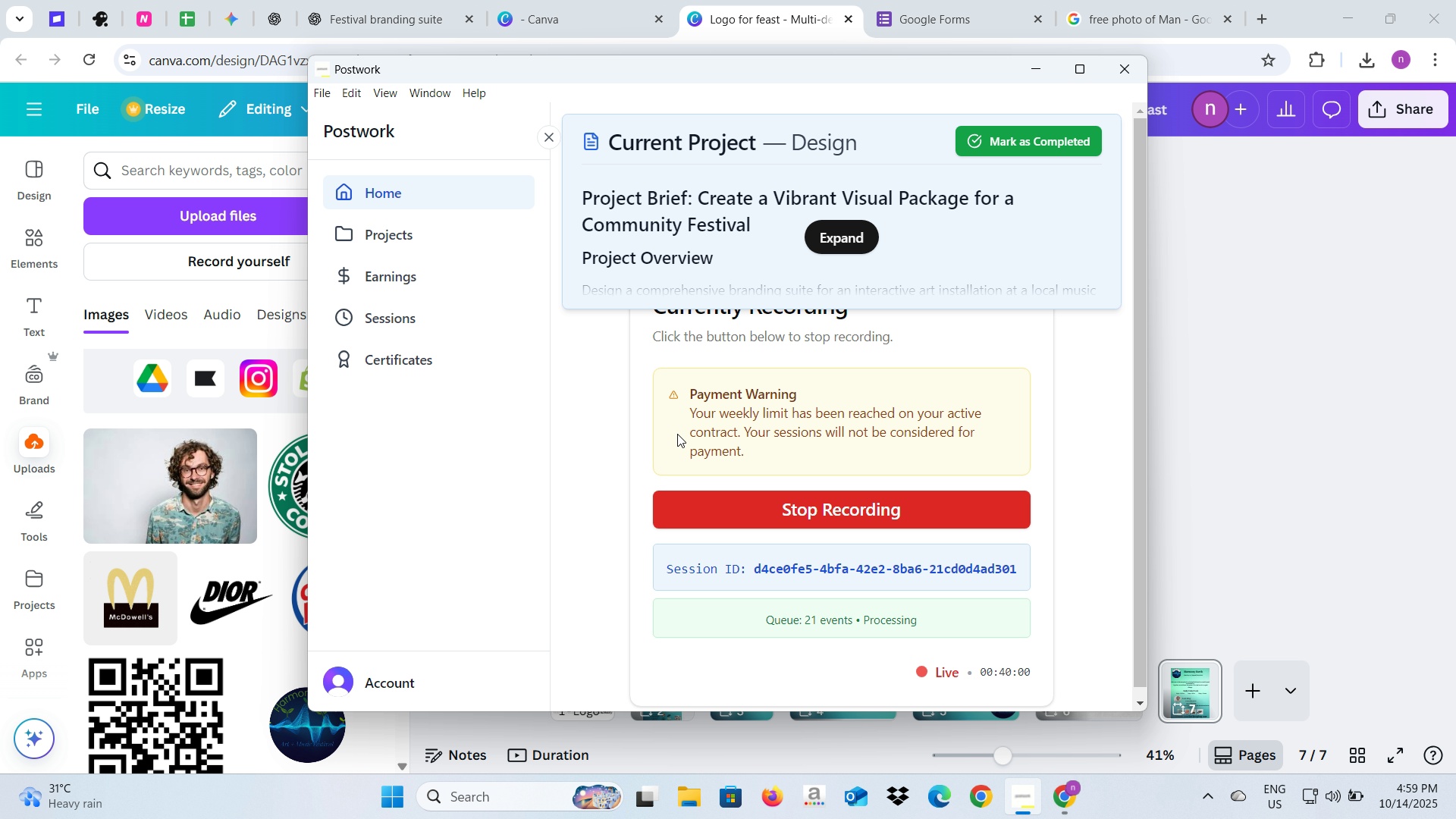 
key(Alt+Tab)
 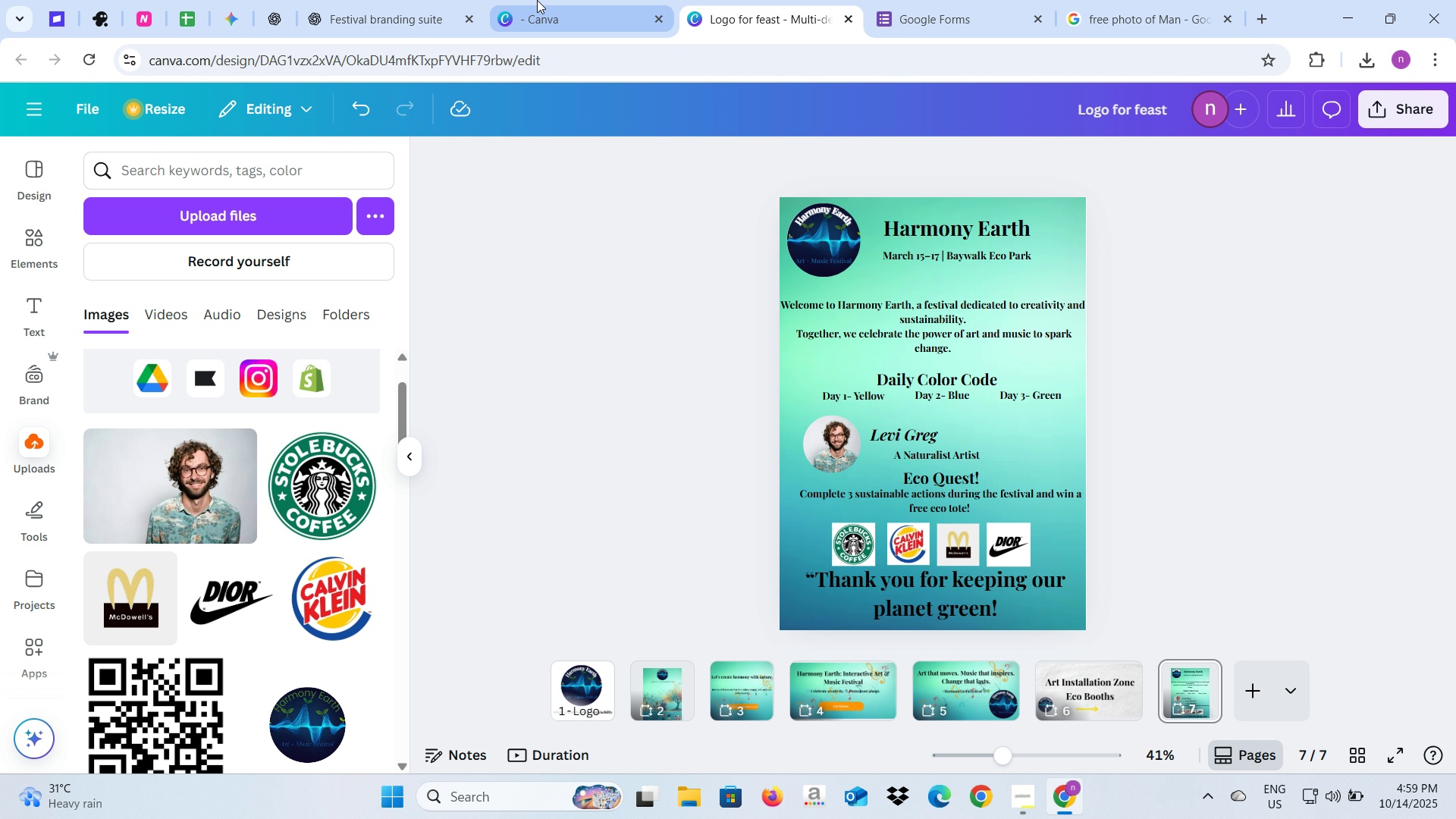 
left_click([401, 0])
 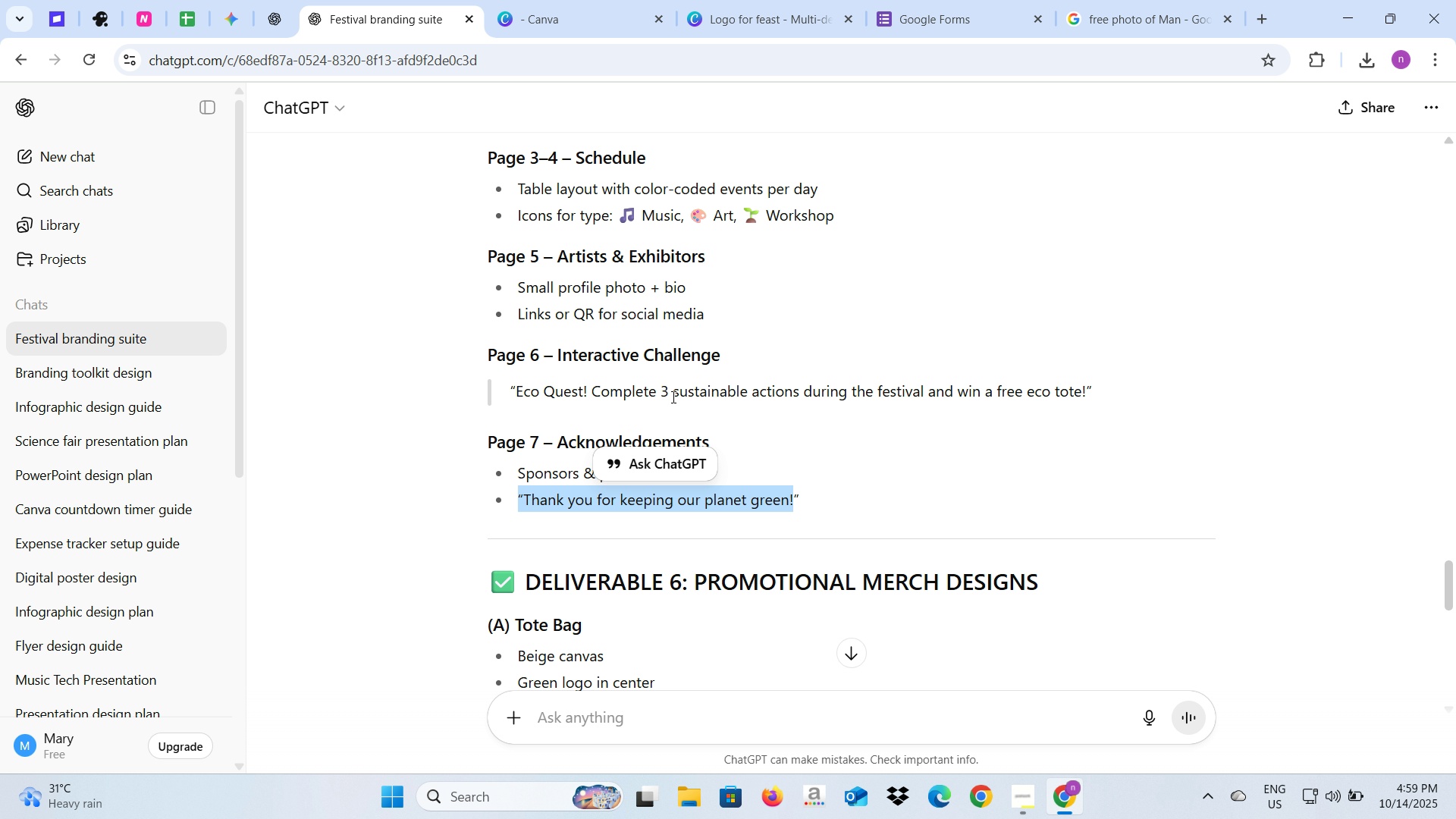 
scroll: coordinate [672, 397], scroll_direction: down, amount: 2.0
 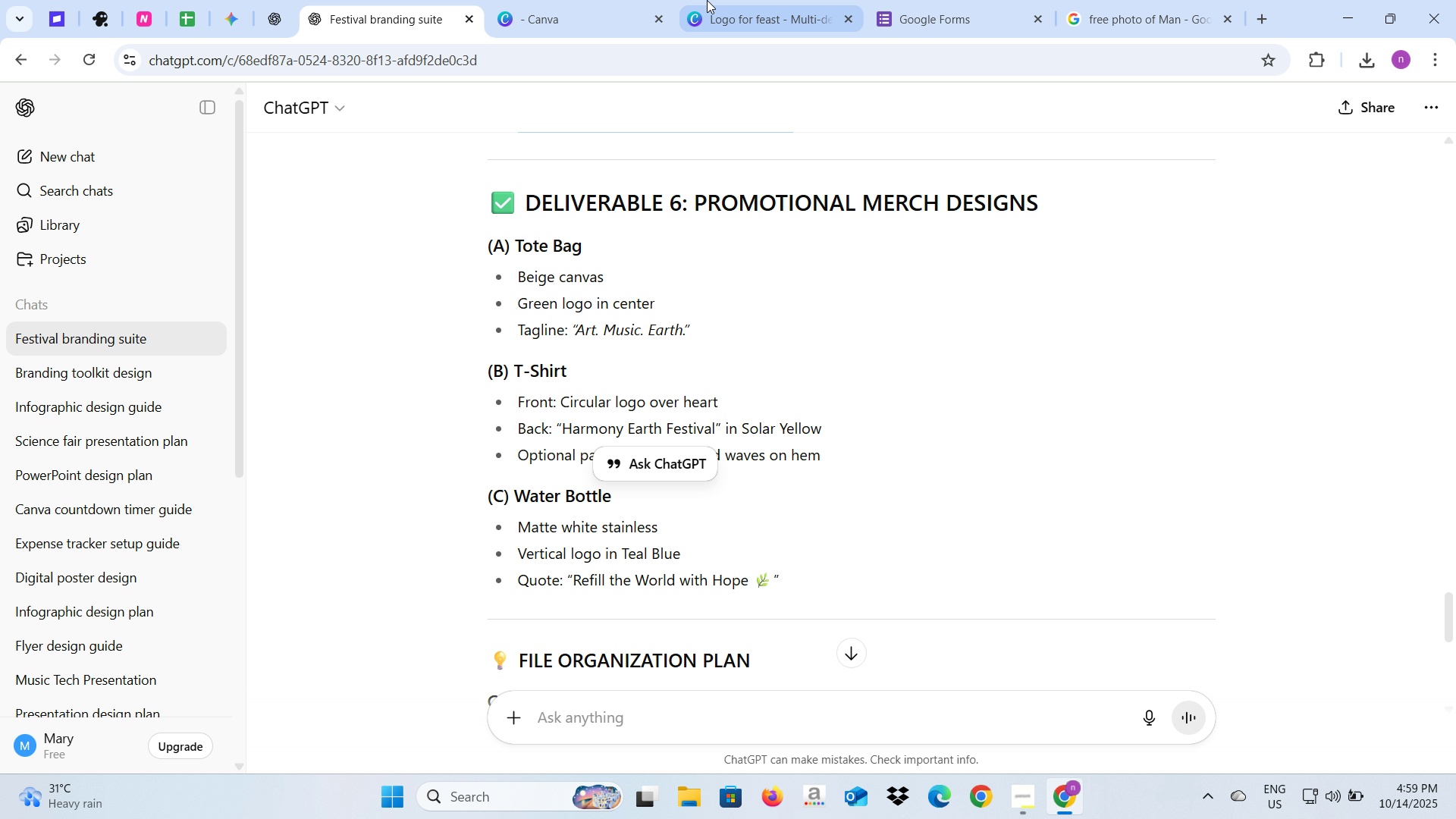 
wait(7.03)
 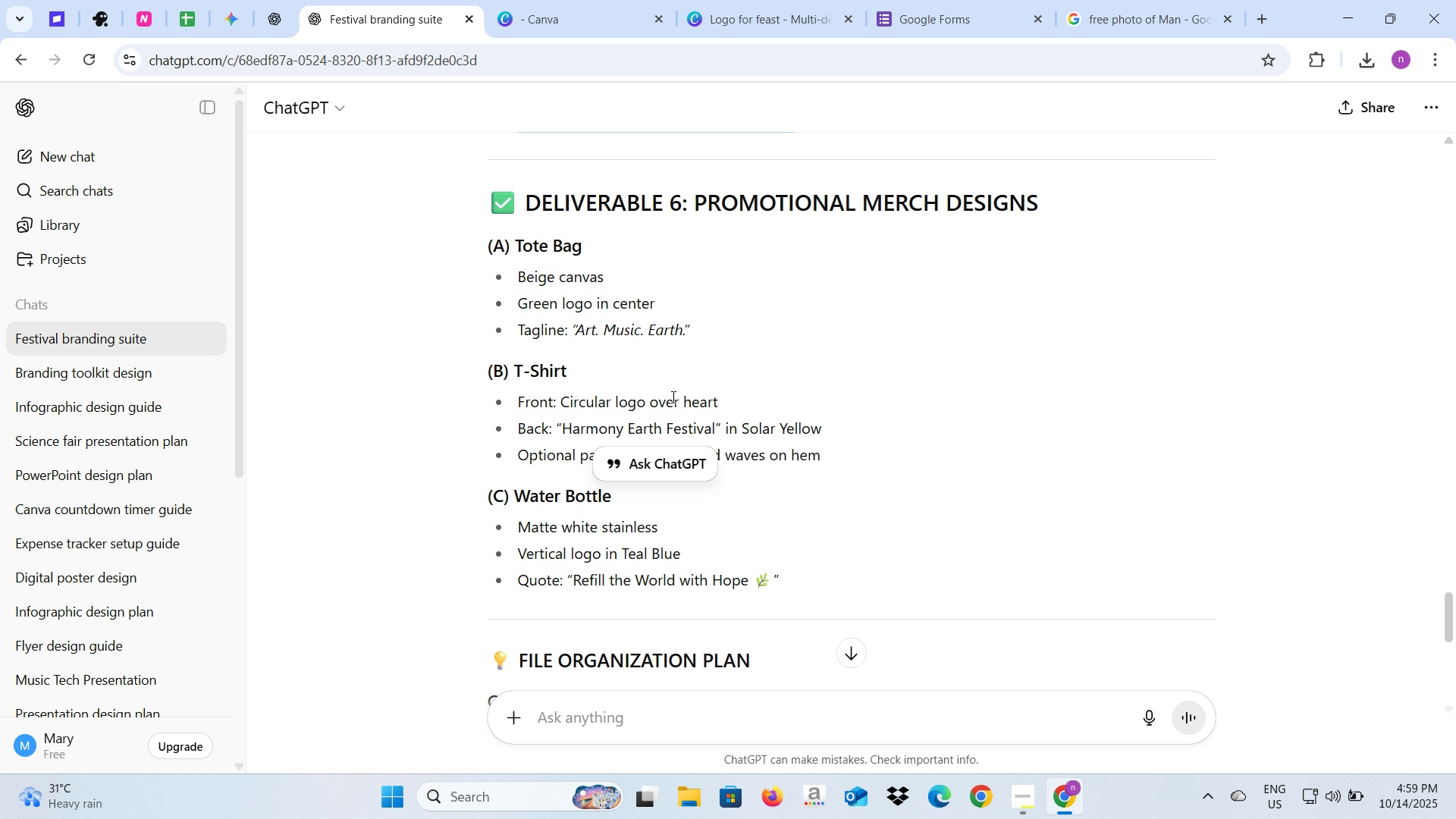 
left_click([757, 0])
 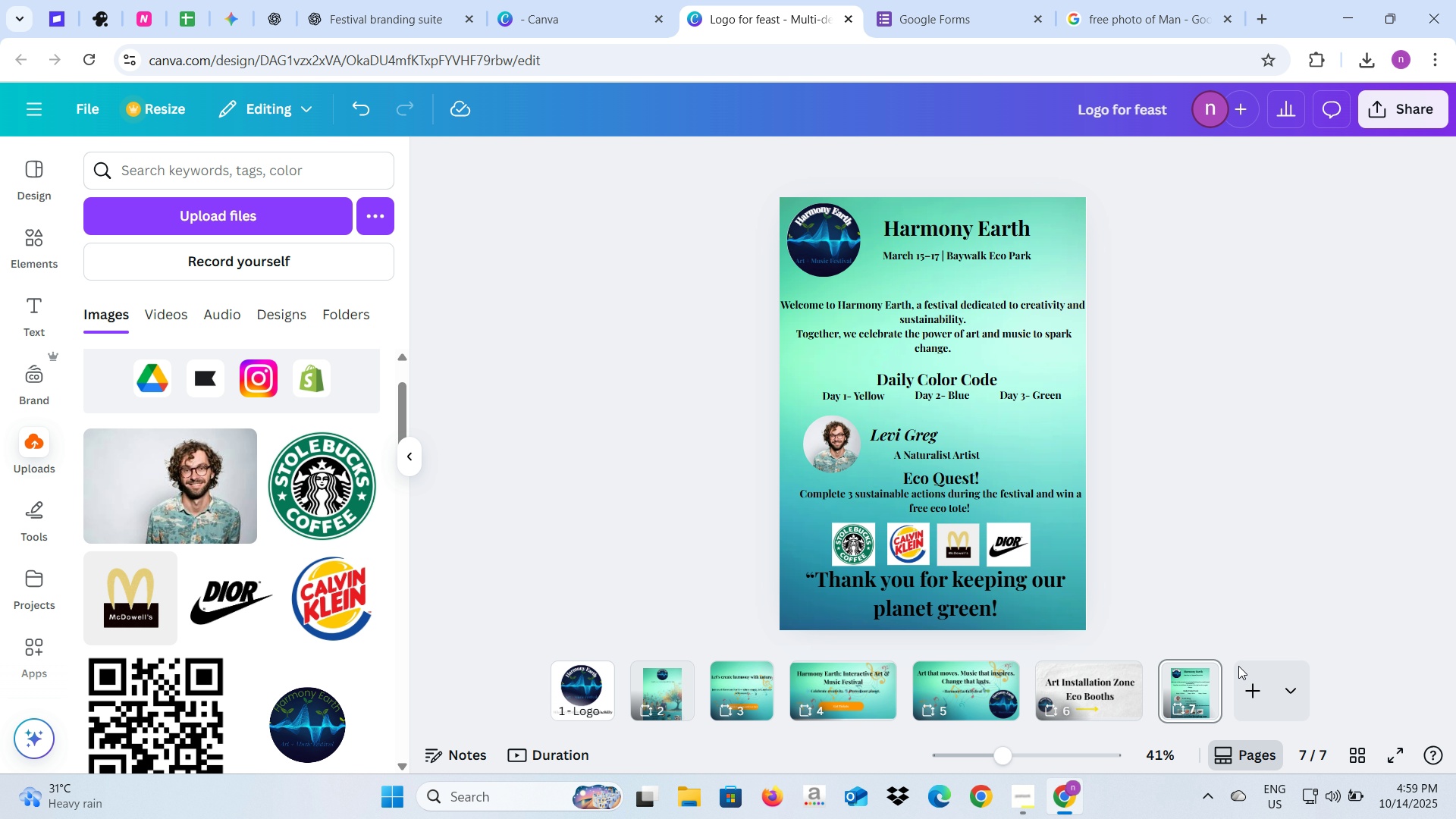 
left_click([1252, 692])
 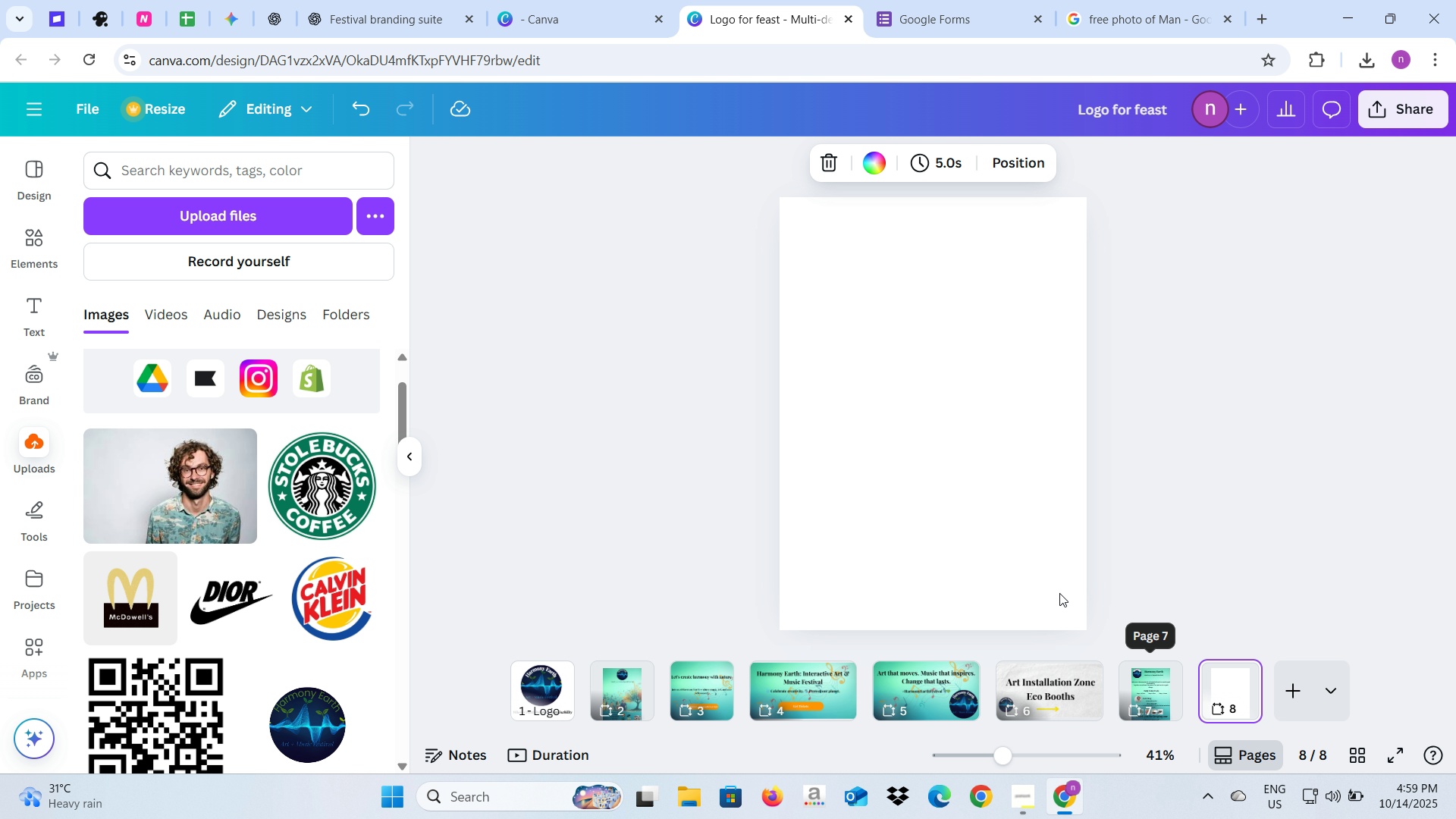 
wait(8.2)
 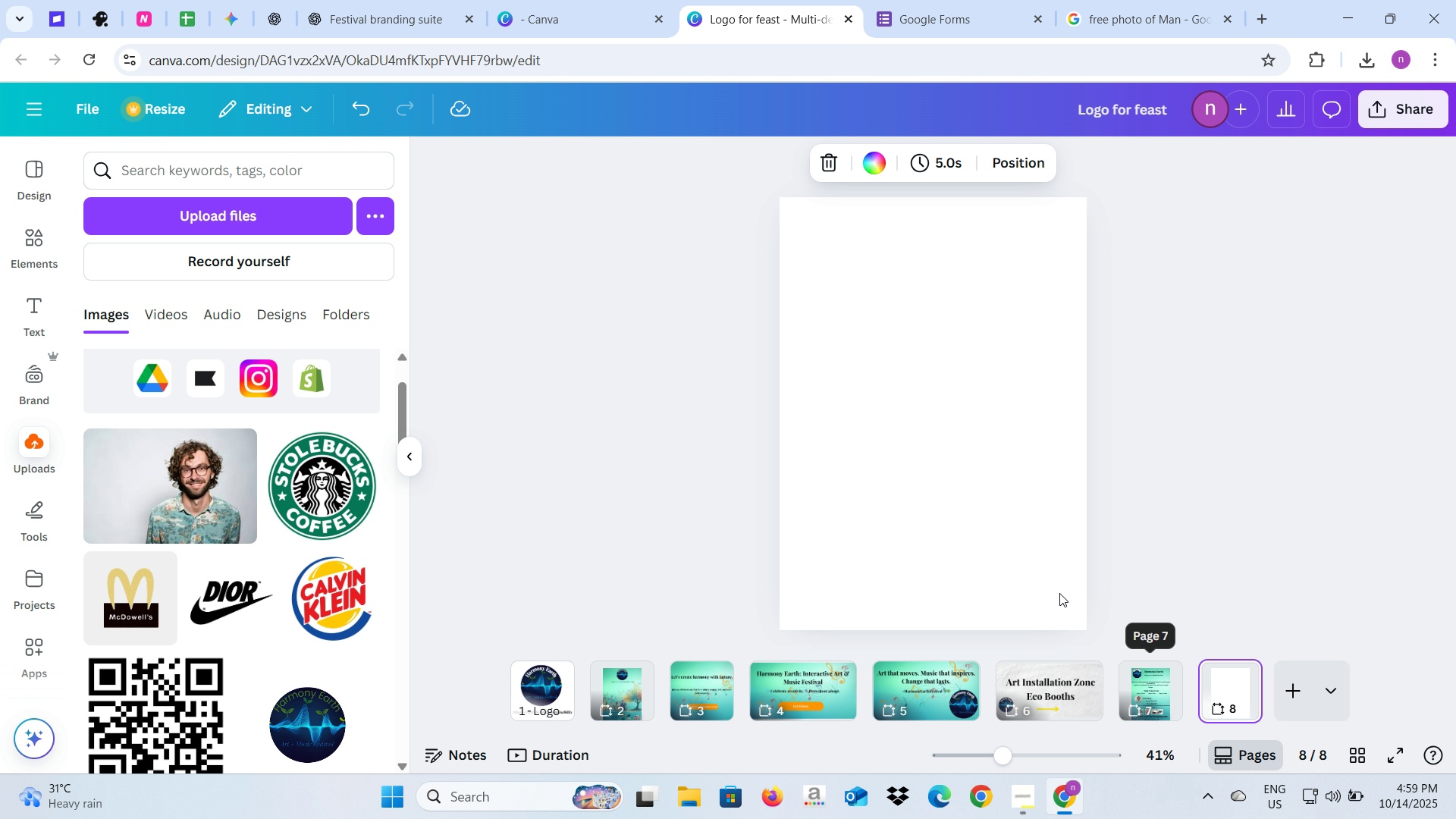 
right_click([838, 531])
 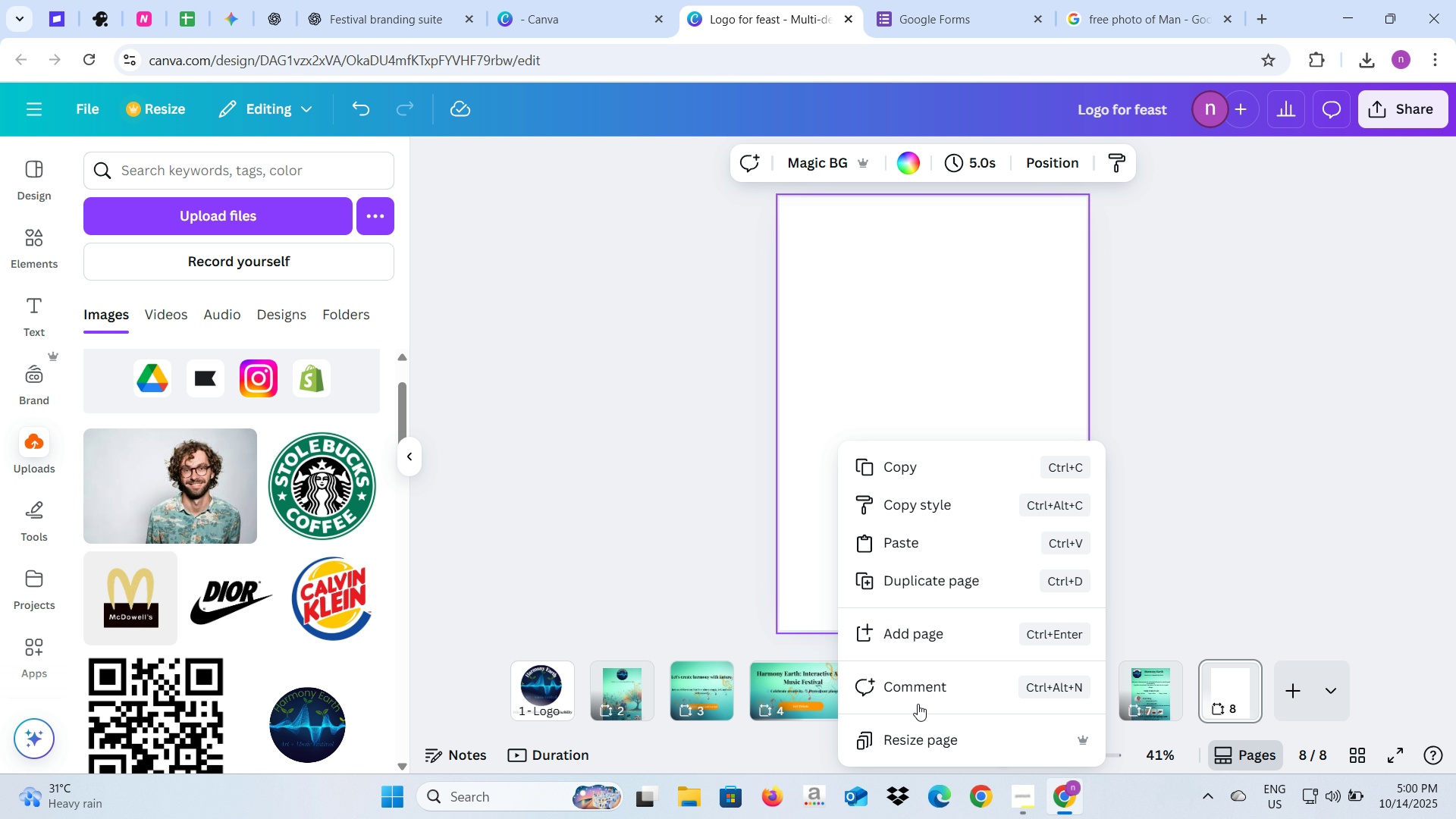 
left_click([924, 739])
 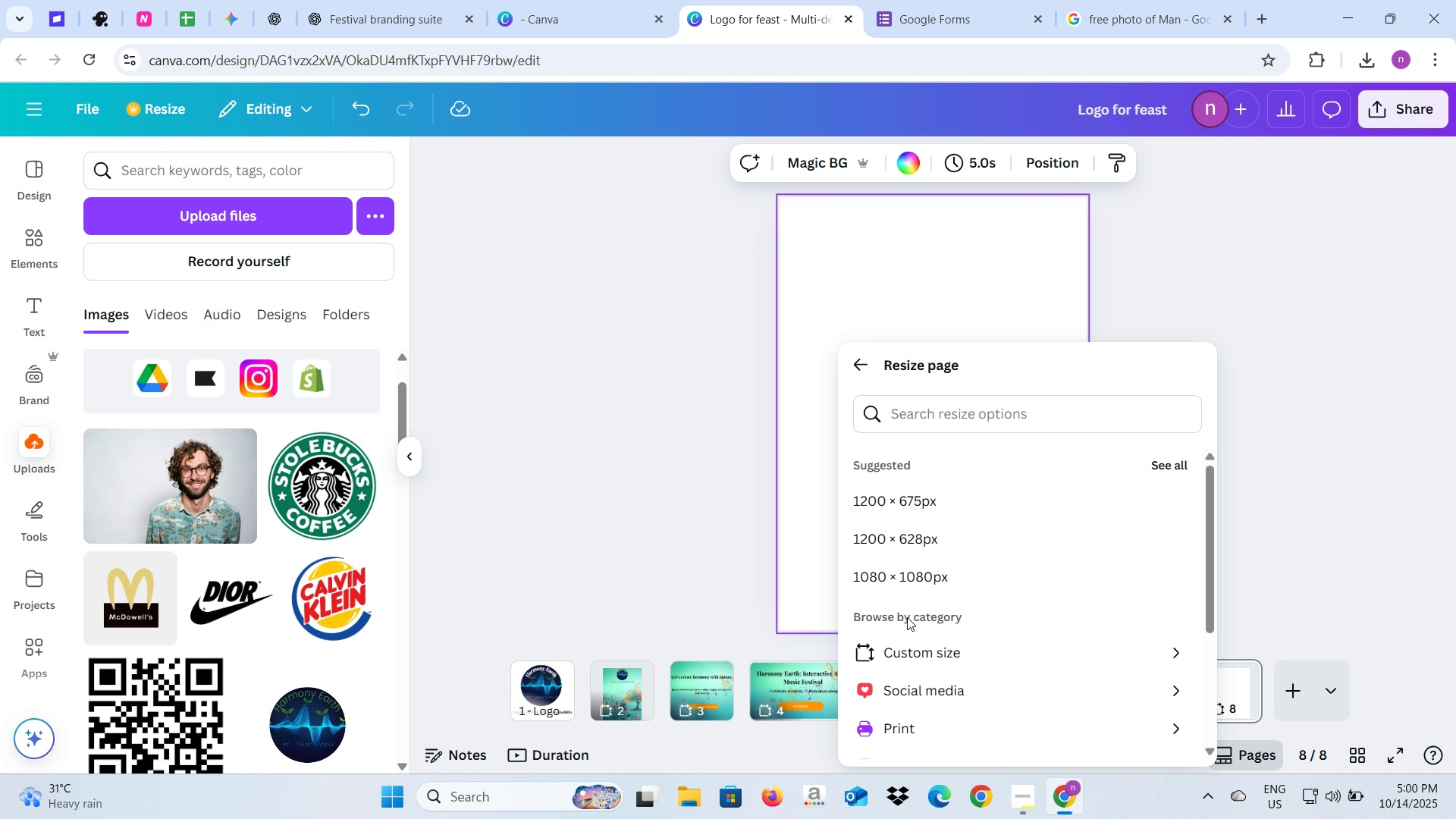 
left_click([901, 661])
 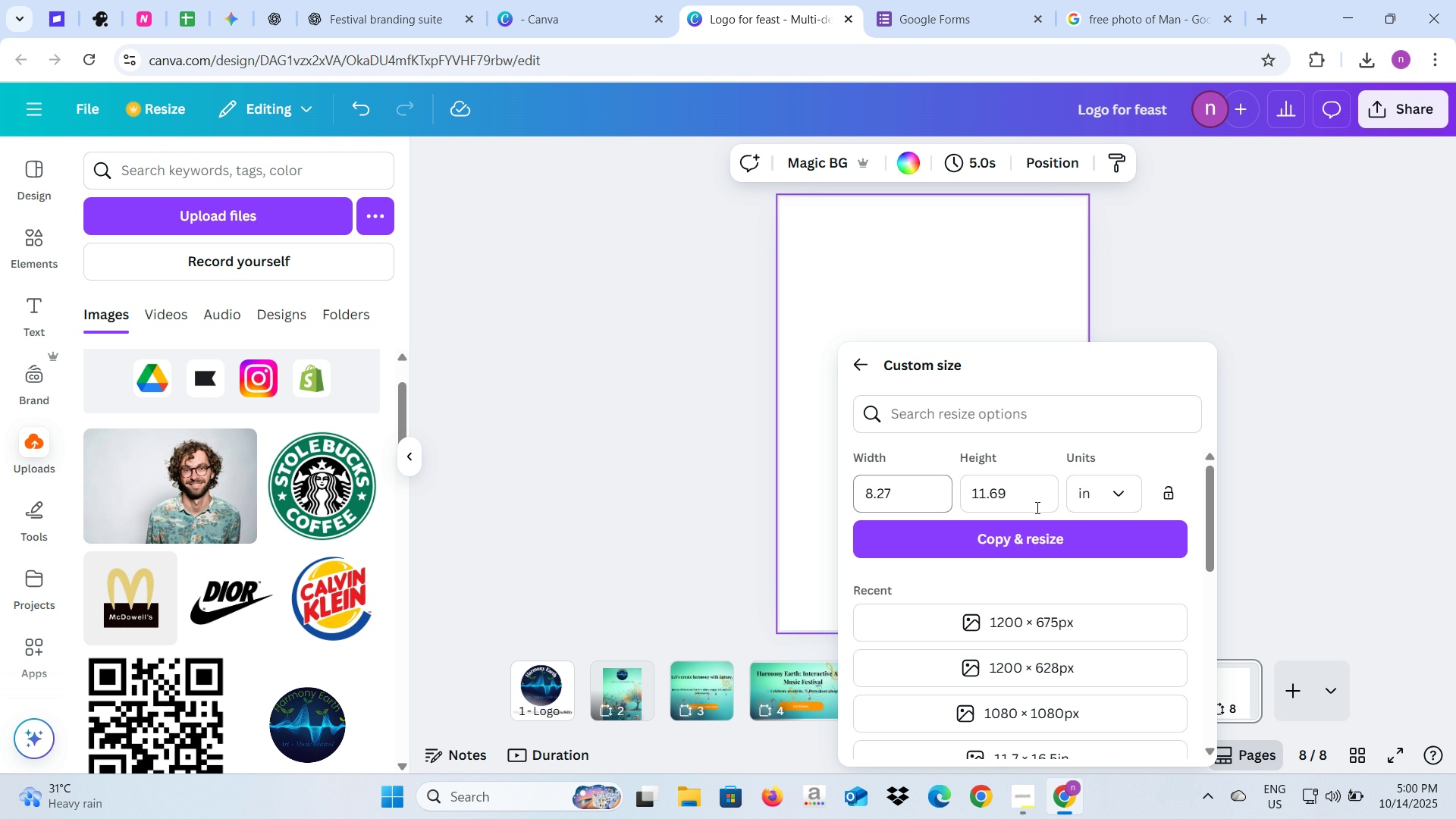 
left_click([1105, 496])
 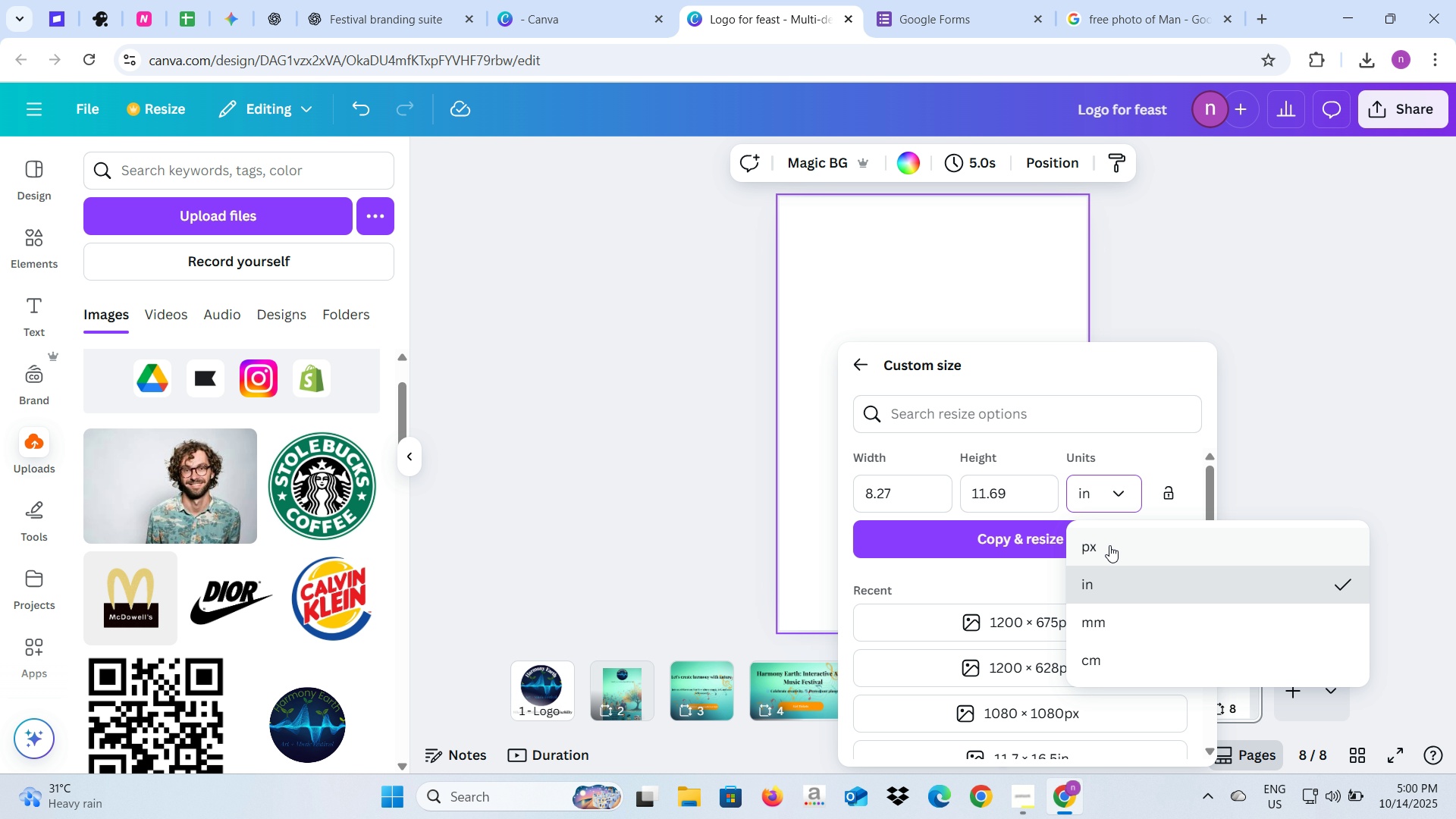 
left_click([1109, 544])
 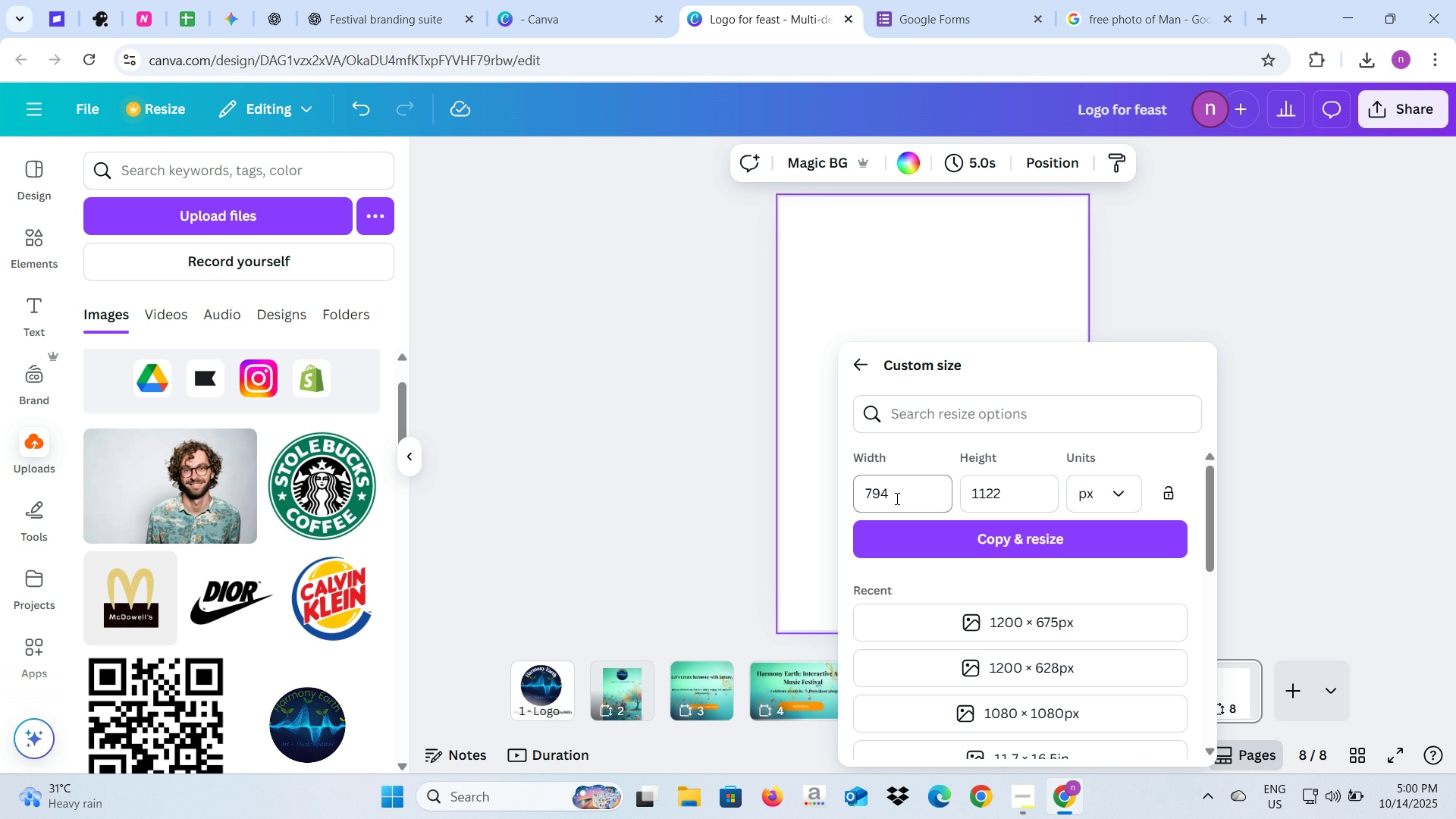 
left_click([896, 498])
 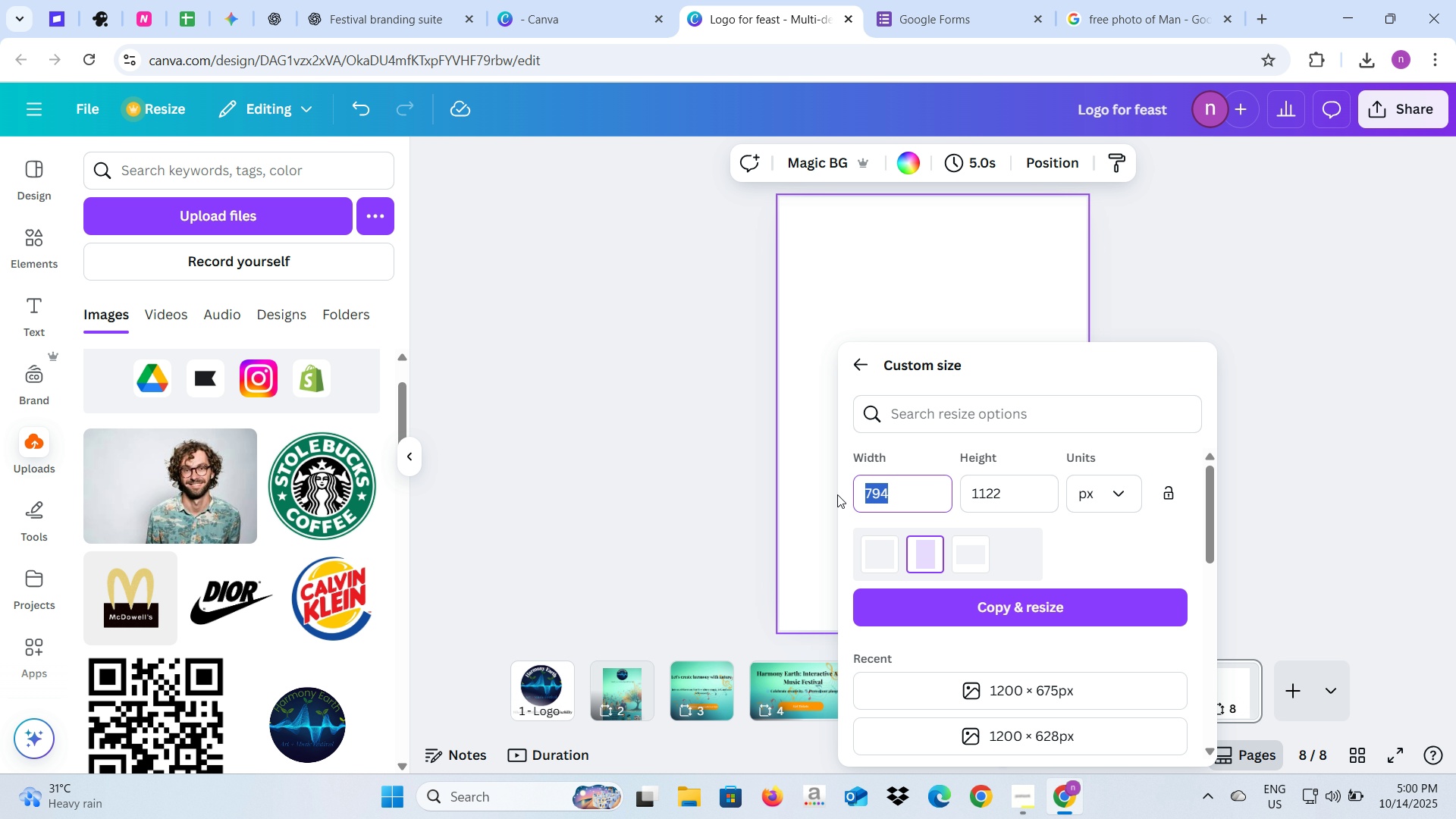 
type(1920)
key(Tab)
type(1920)
 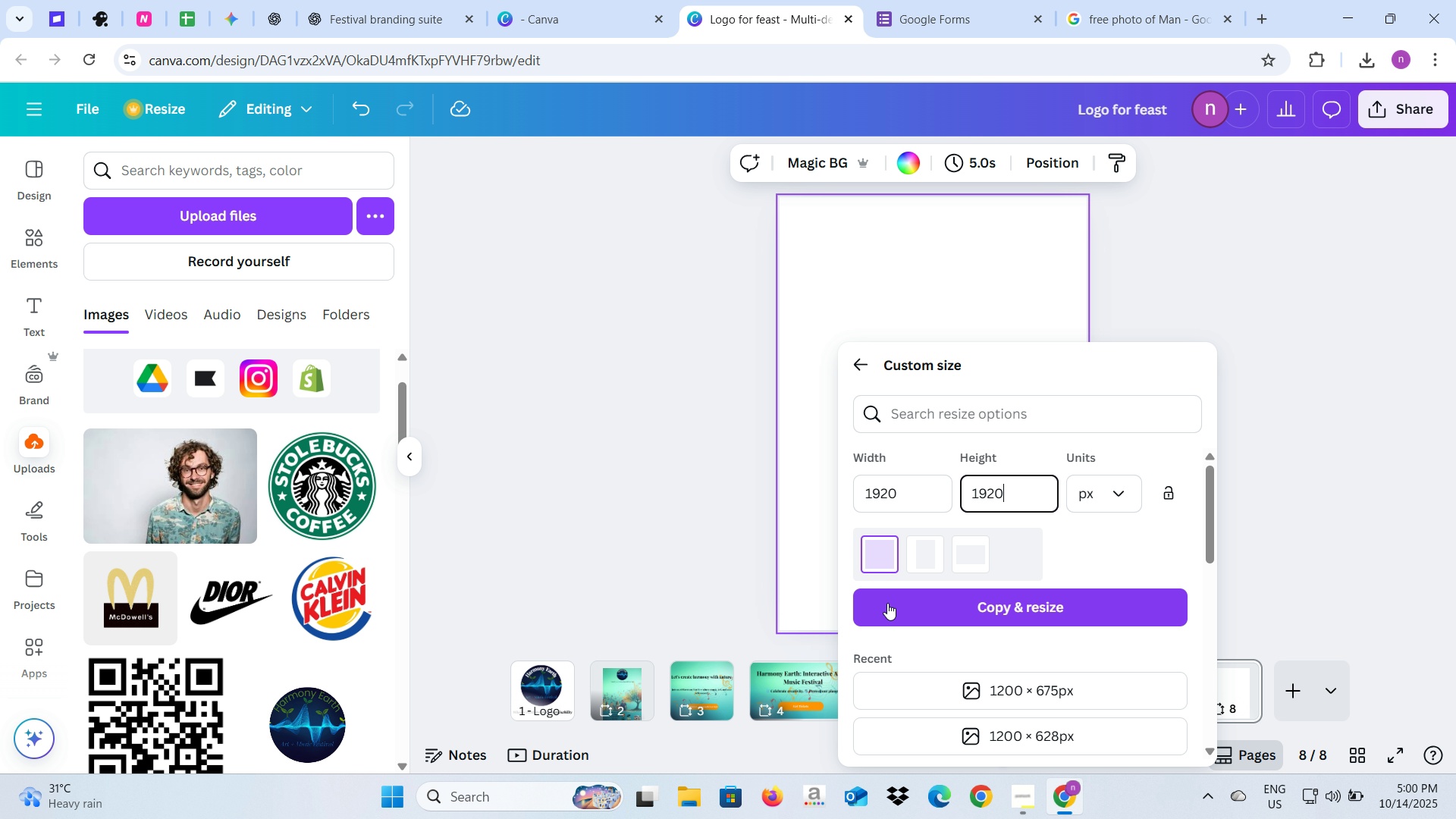 
left_click([905, 592])
 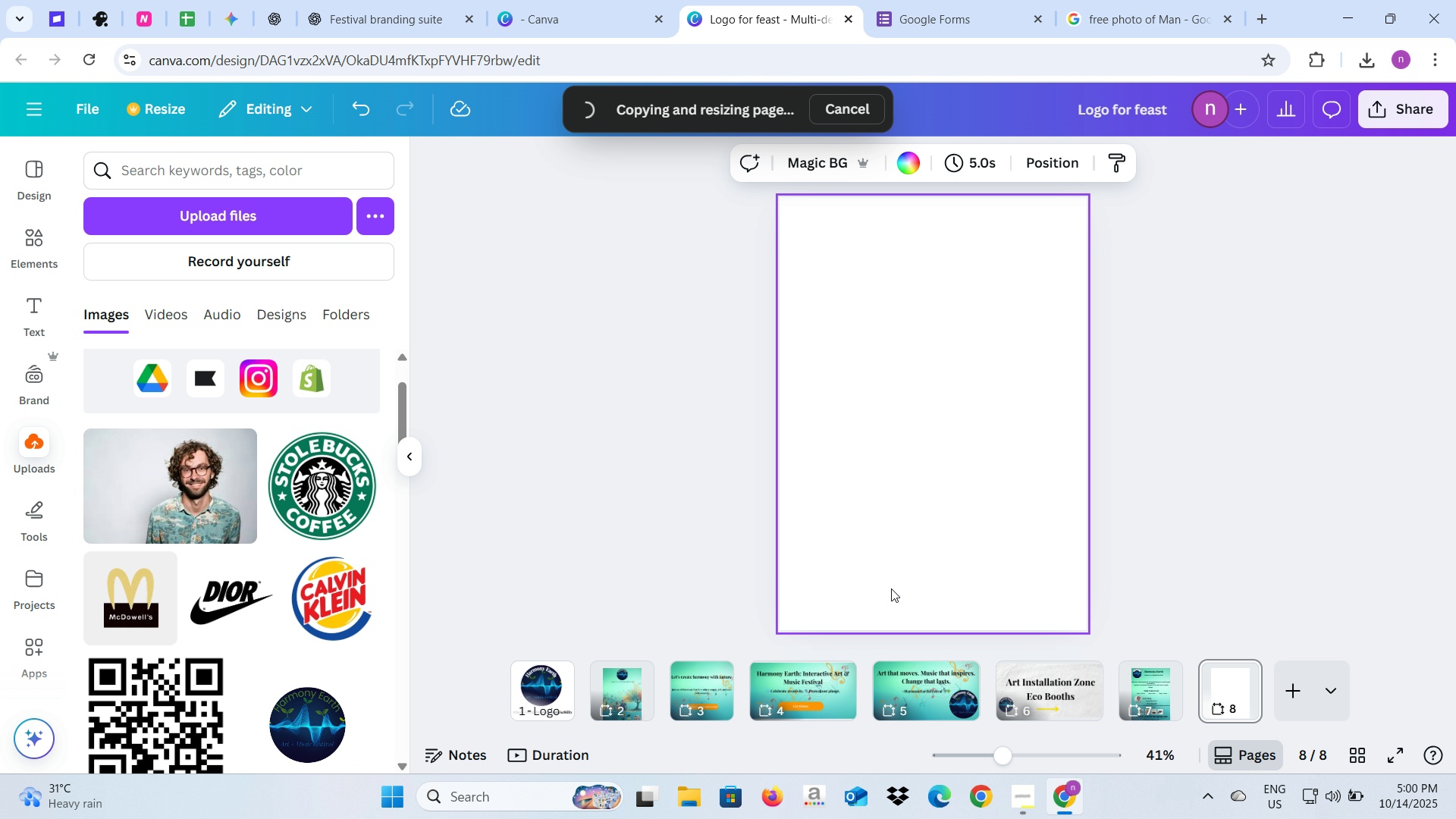 
key(Alt+AltLeft)
 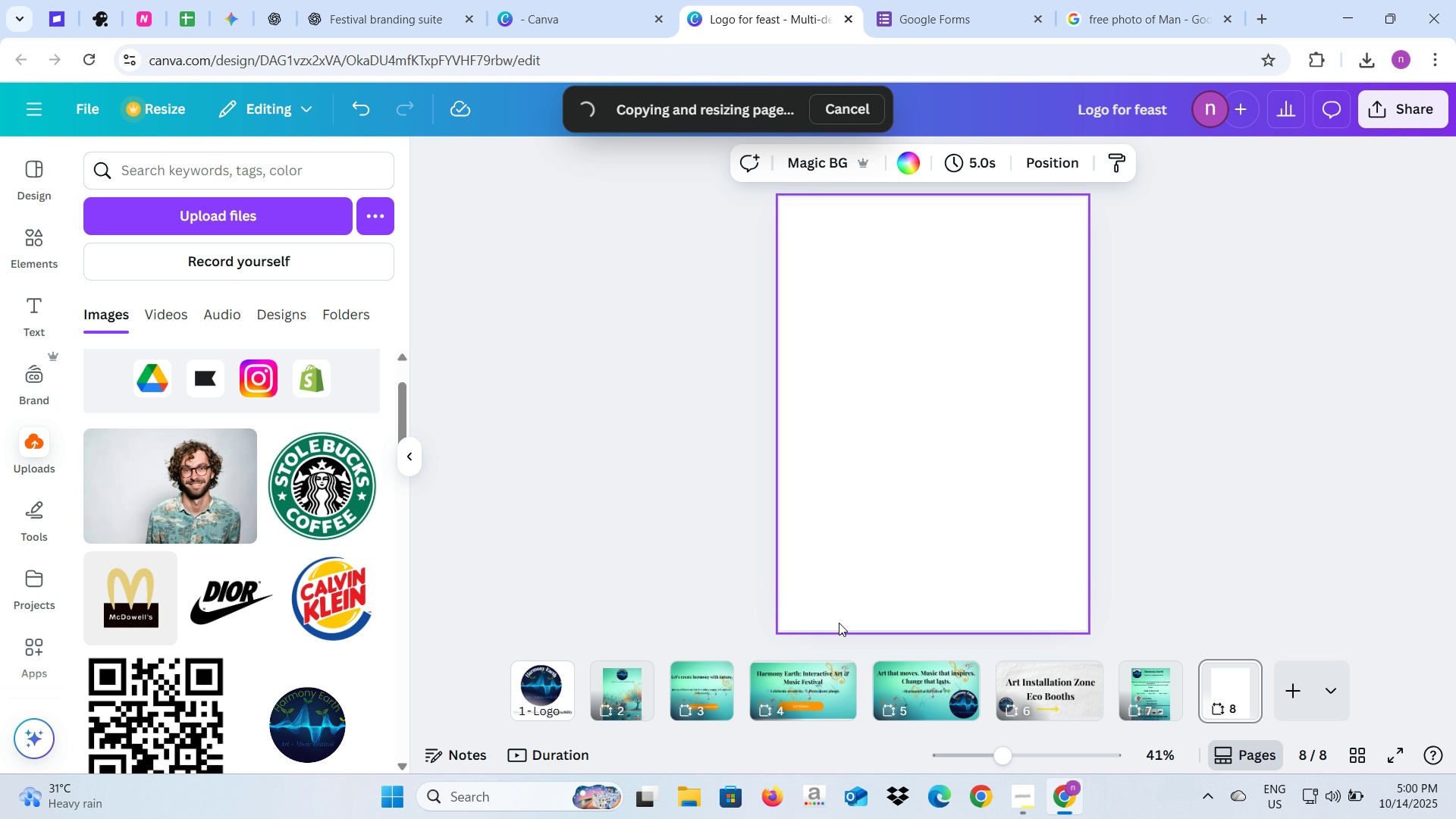 
key(Alt+Tab)
 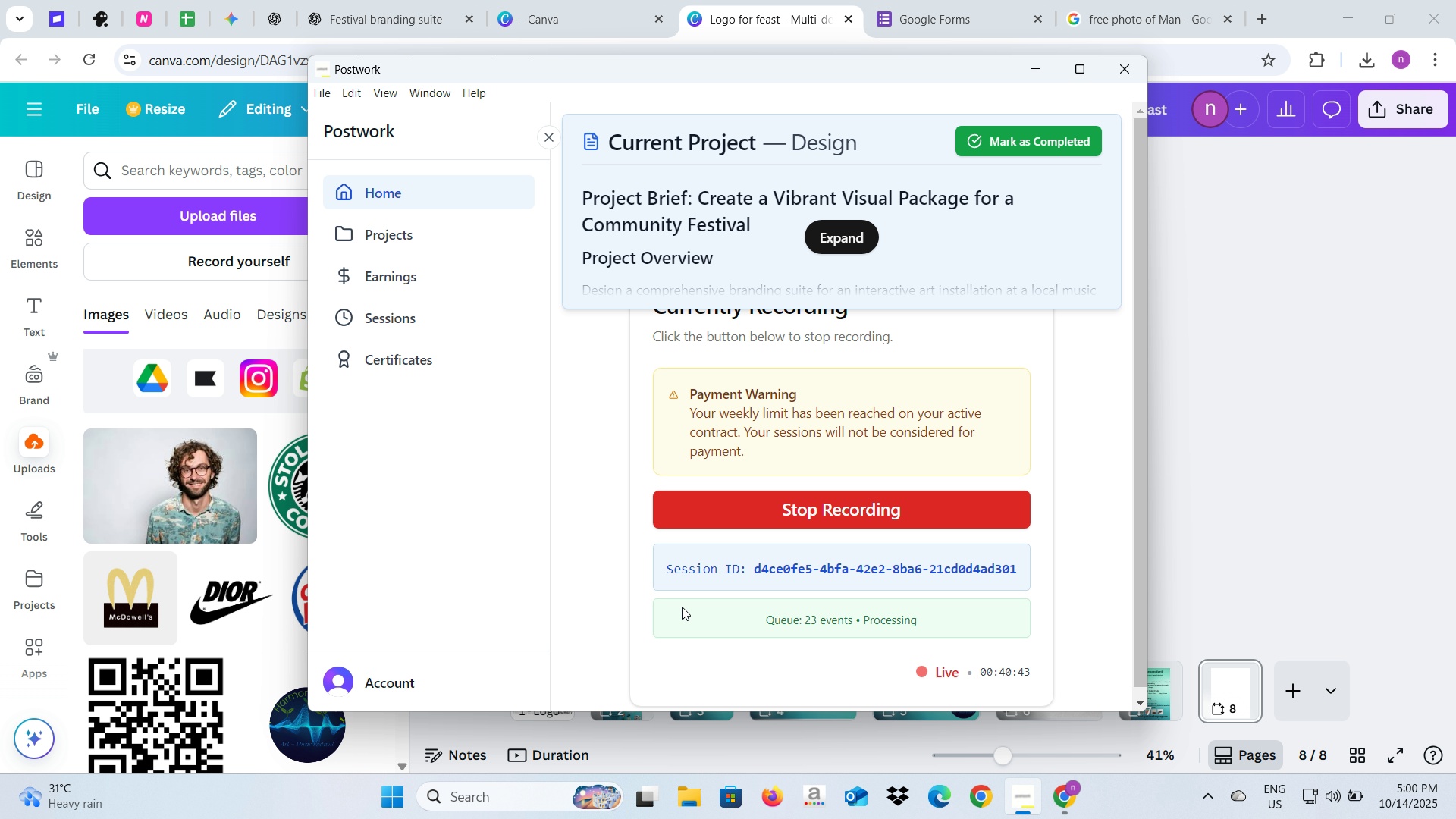 
key(Alt+AltLeft)
 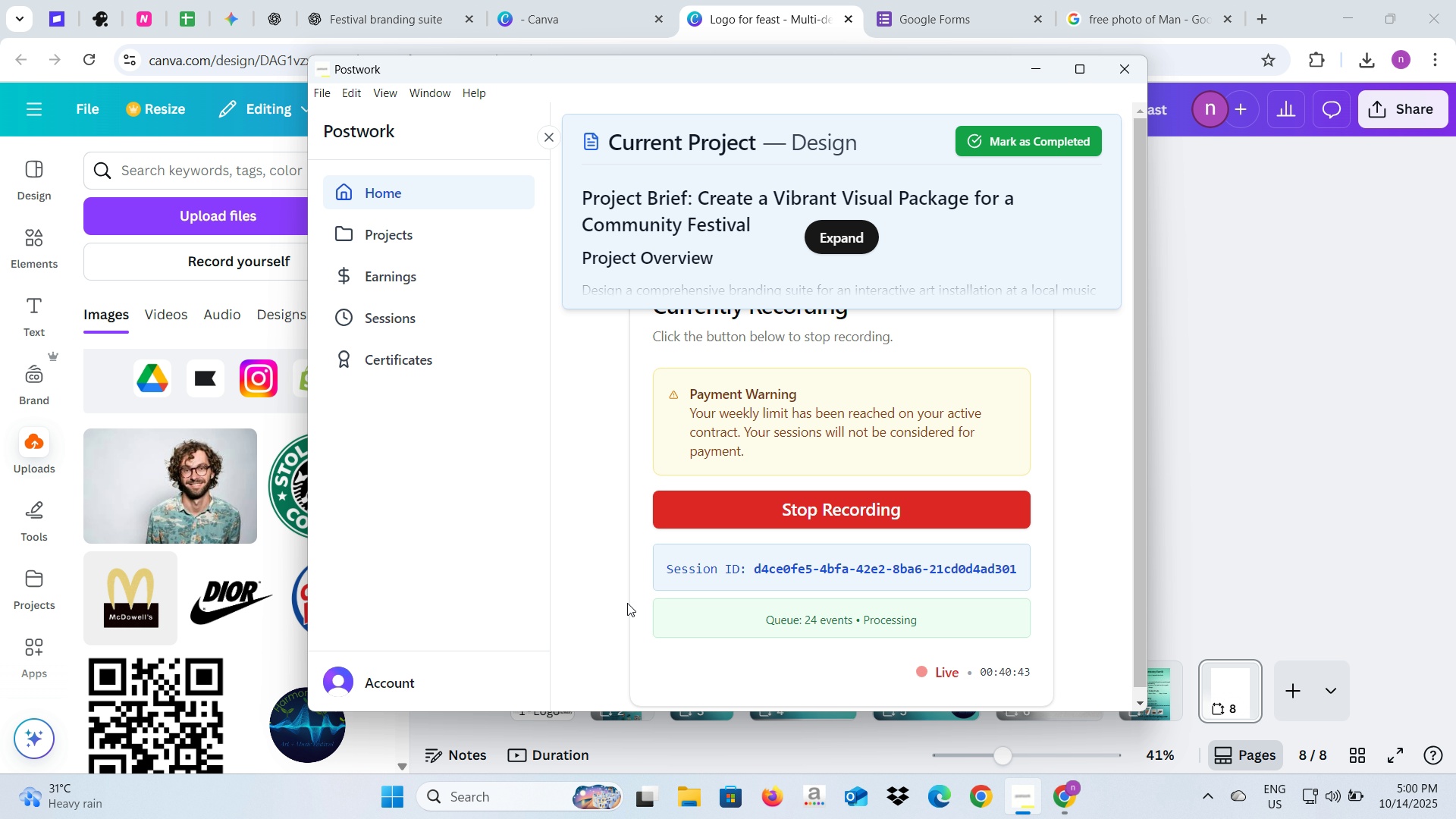 
key(Alt+Tab)
 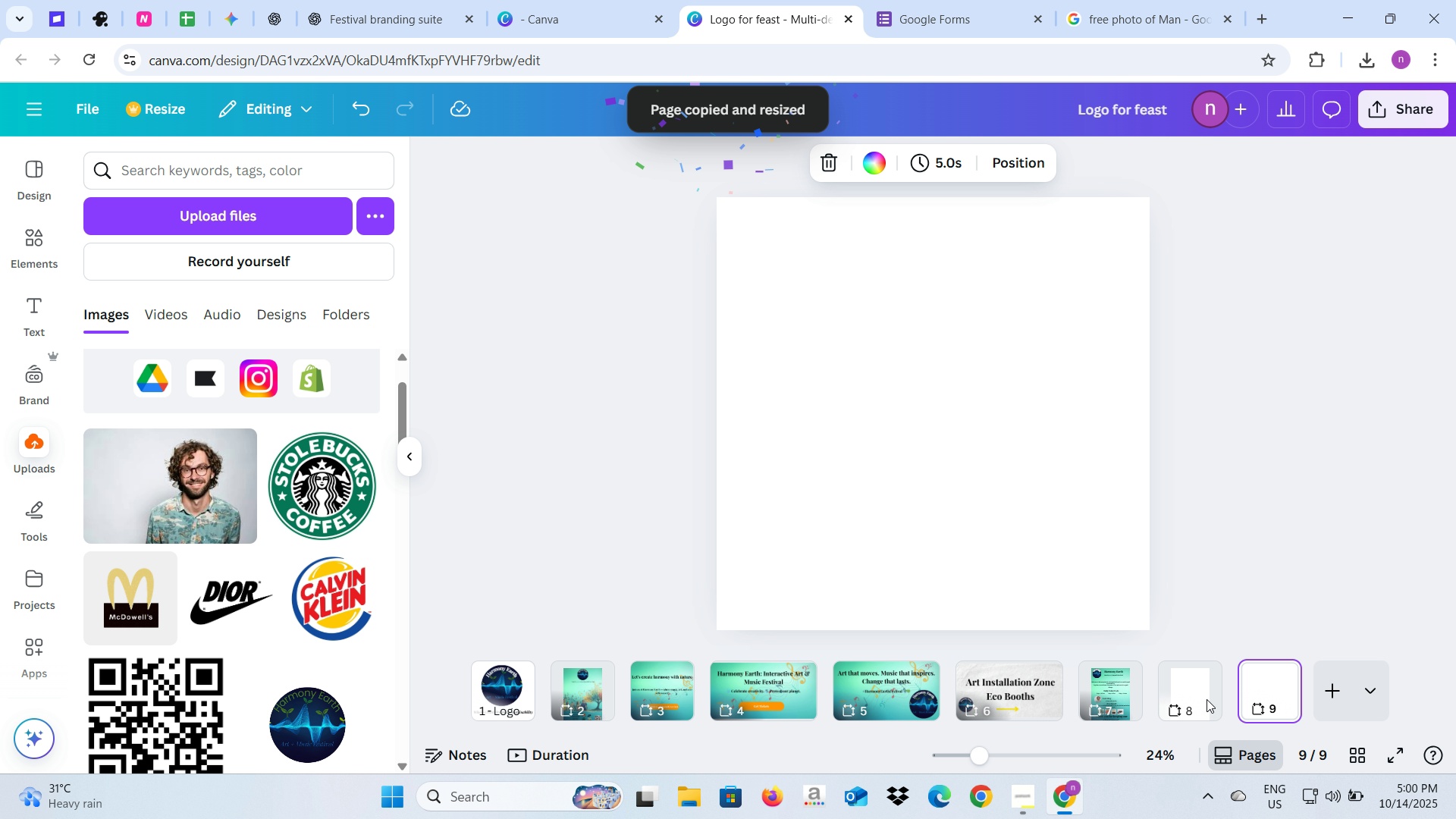 
left_click([1210, 698])
 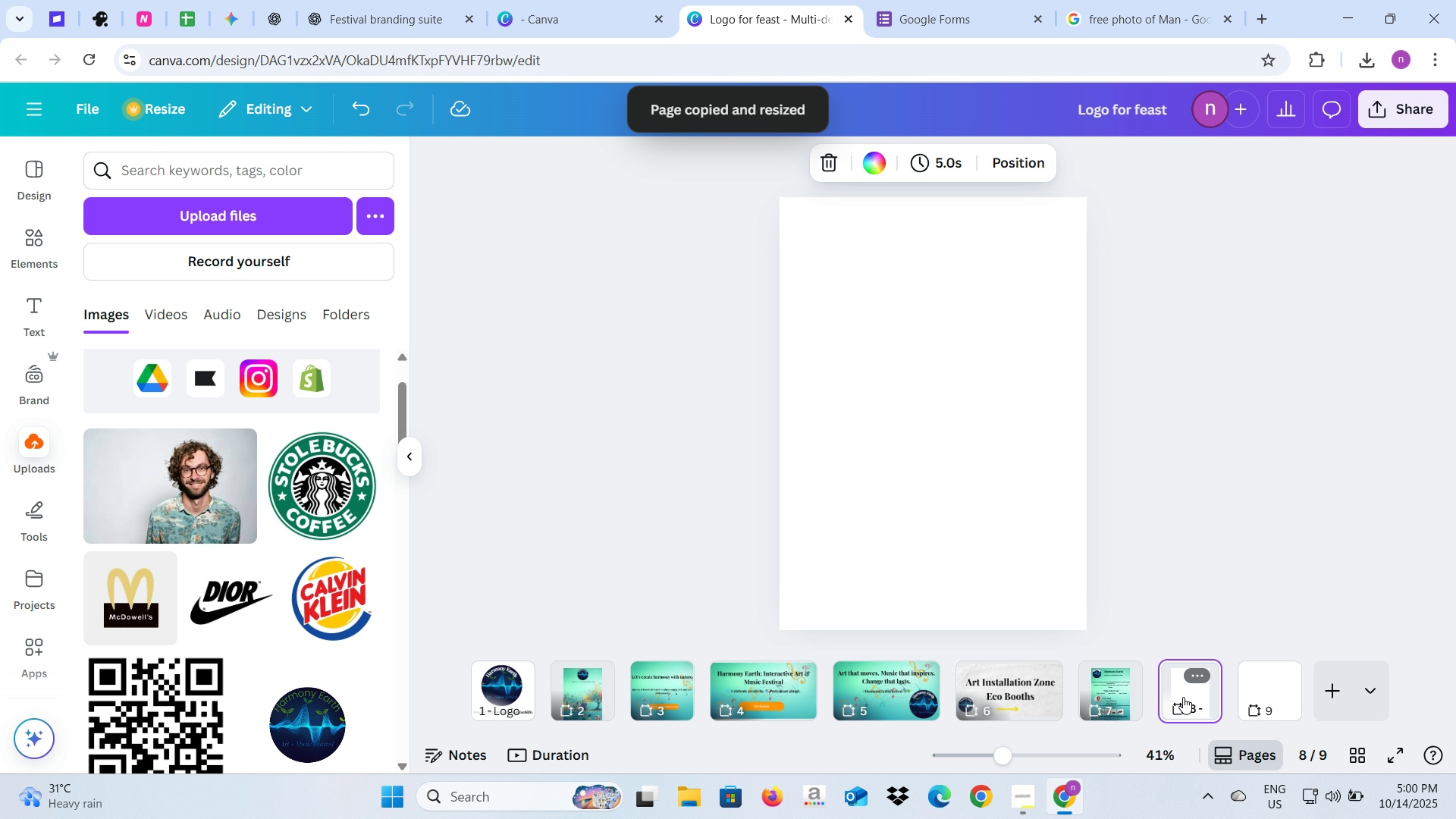 
key(Backspace)
 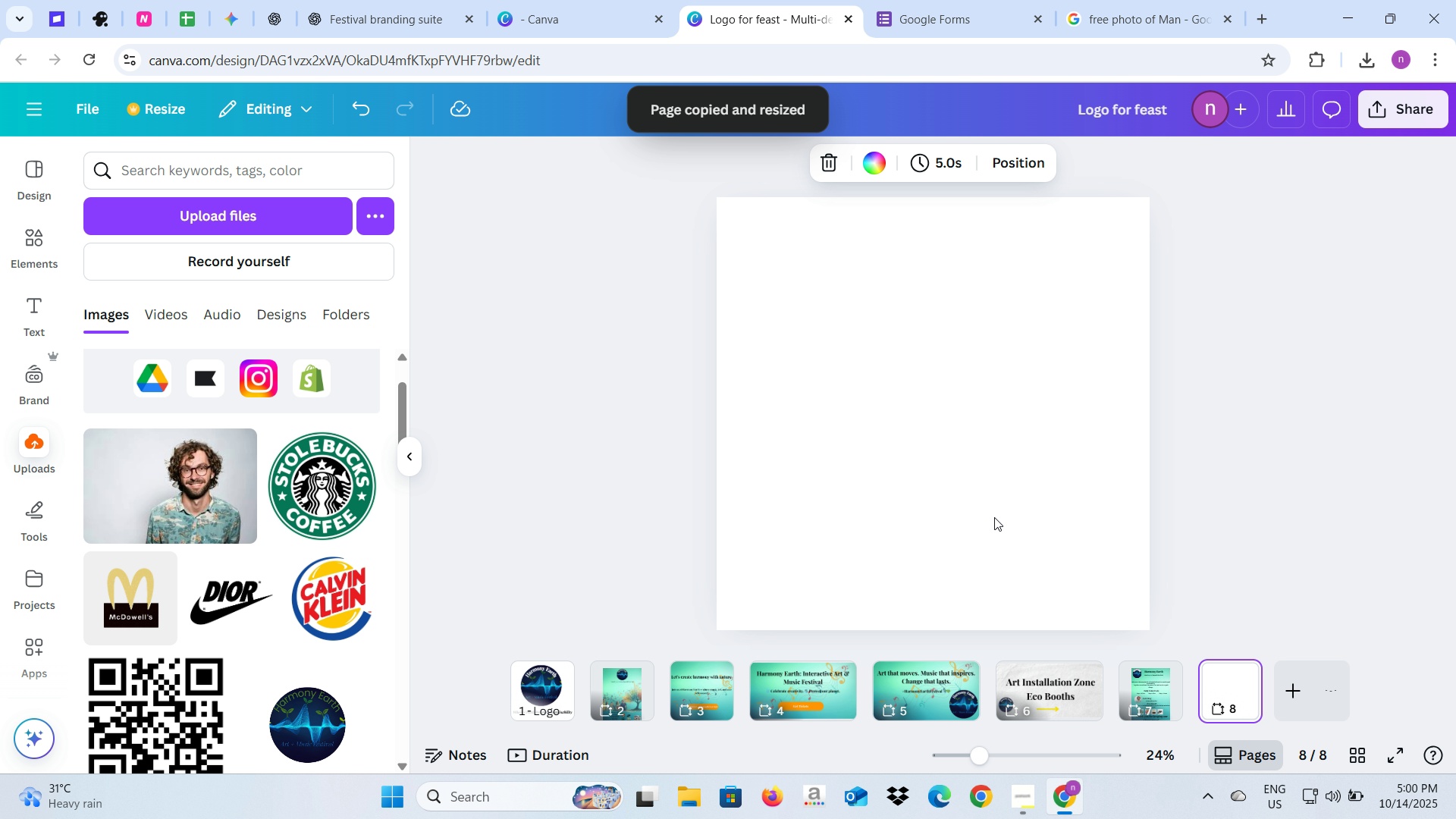 
left_click([929, 473])
 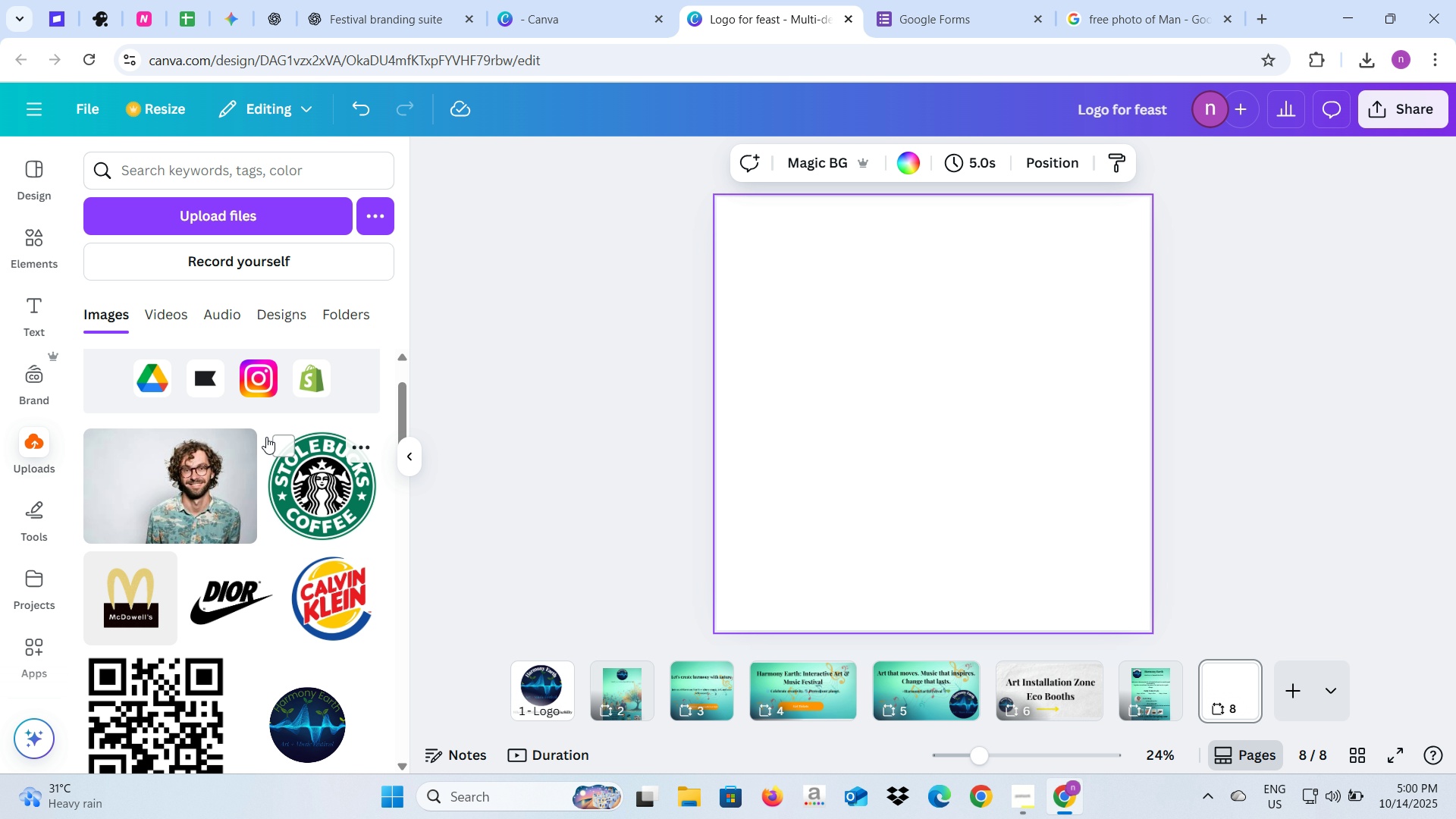 
key(Alt+AltLeft)
 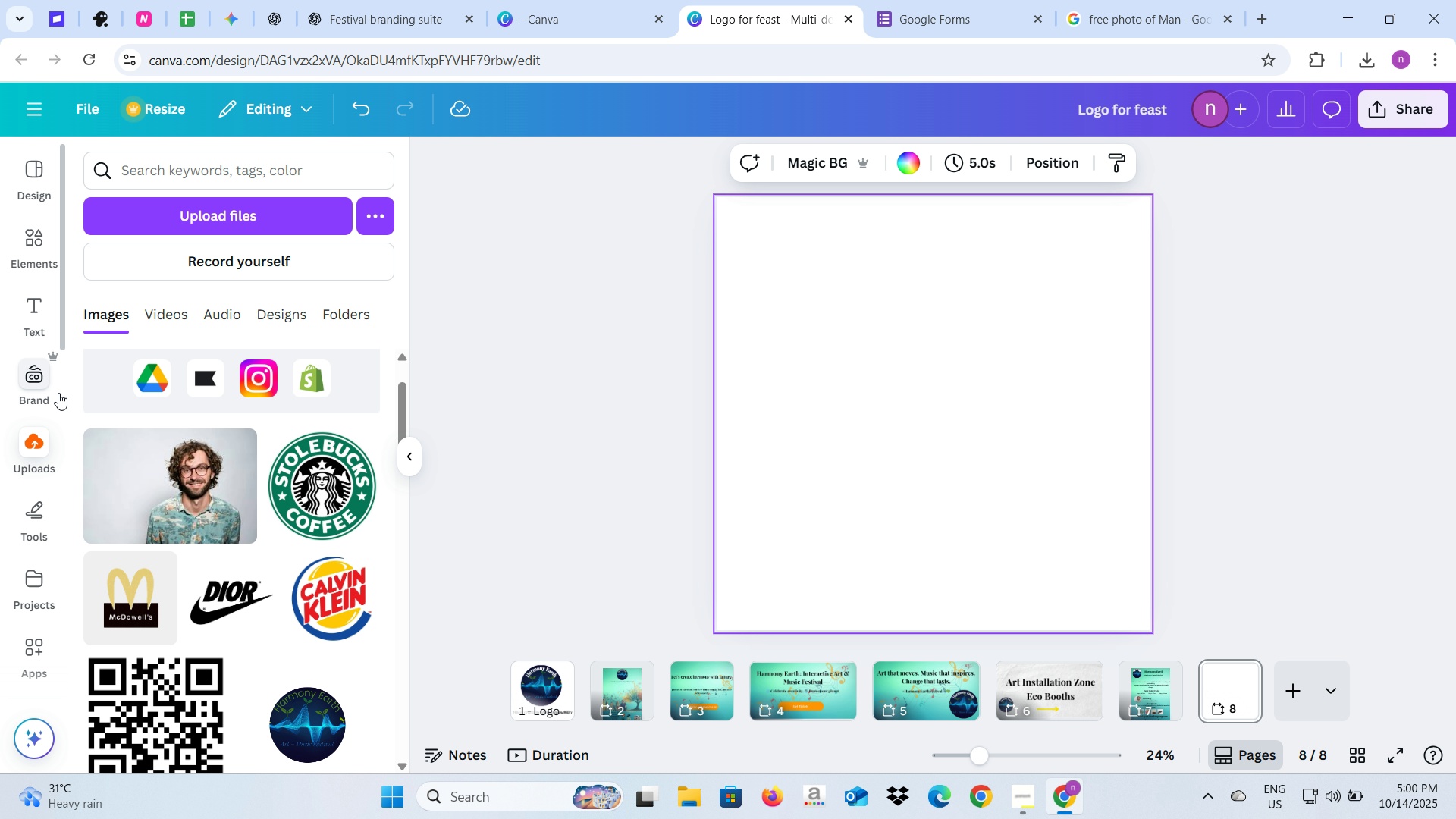 
key(Alt+Tab)